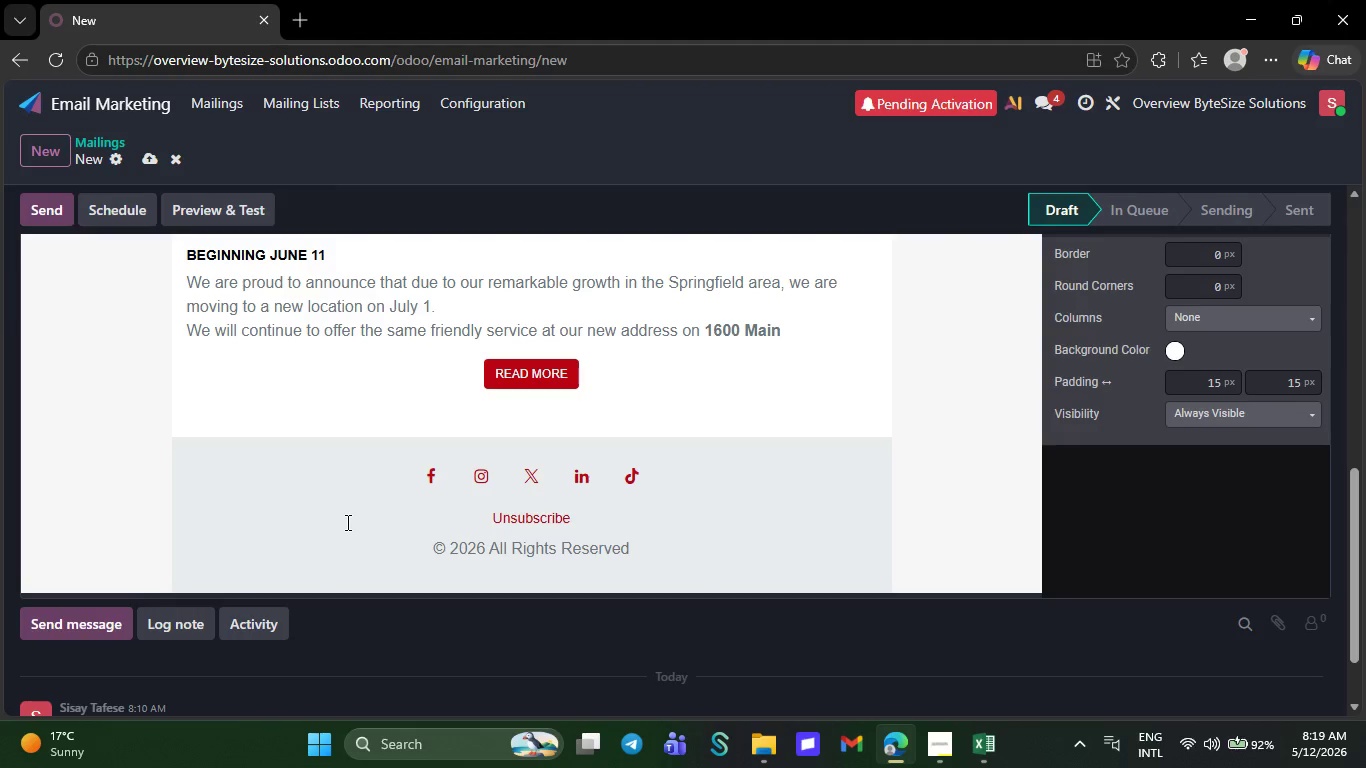 
key(Backspace)
 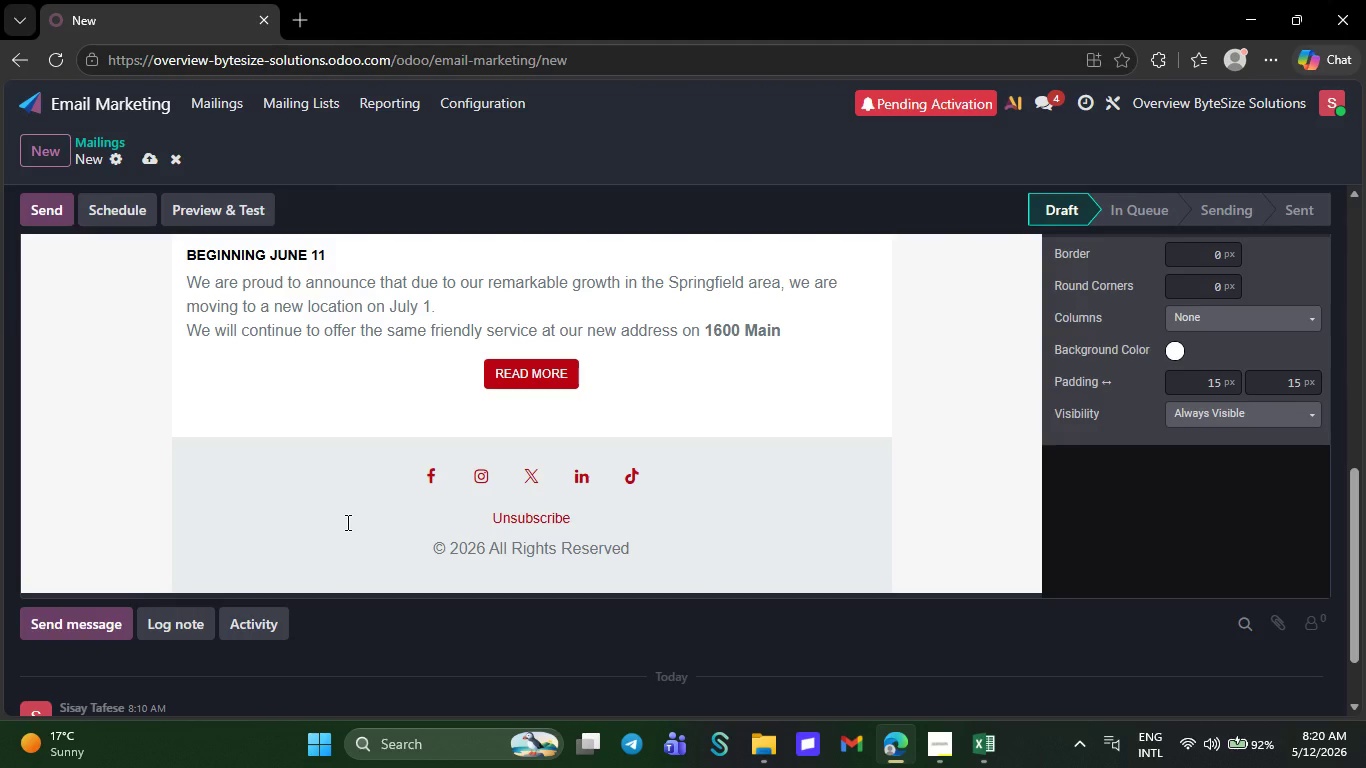 
wait(6.53)
 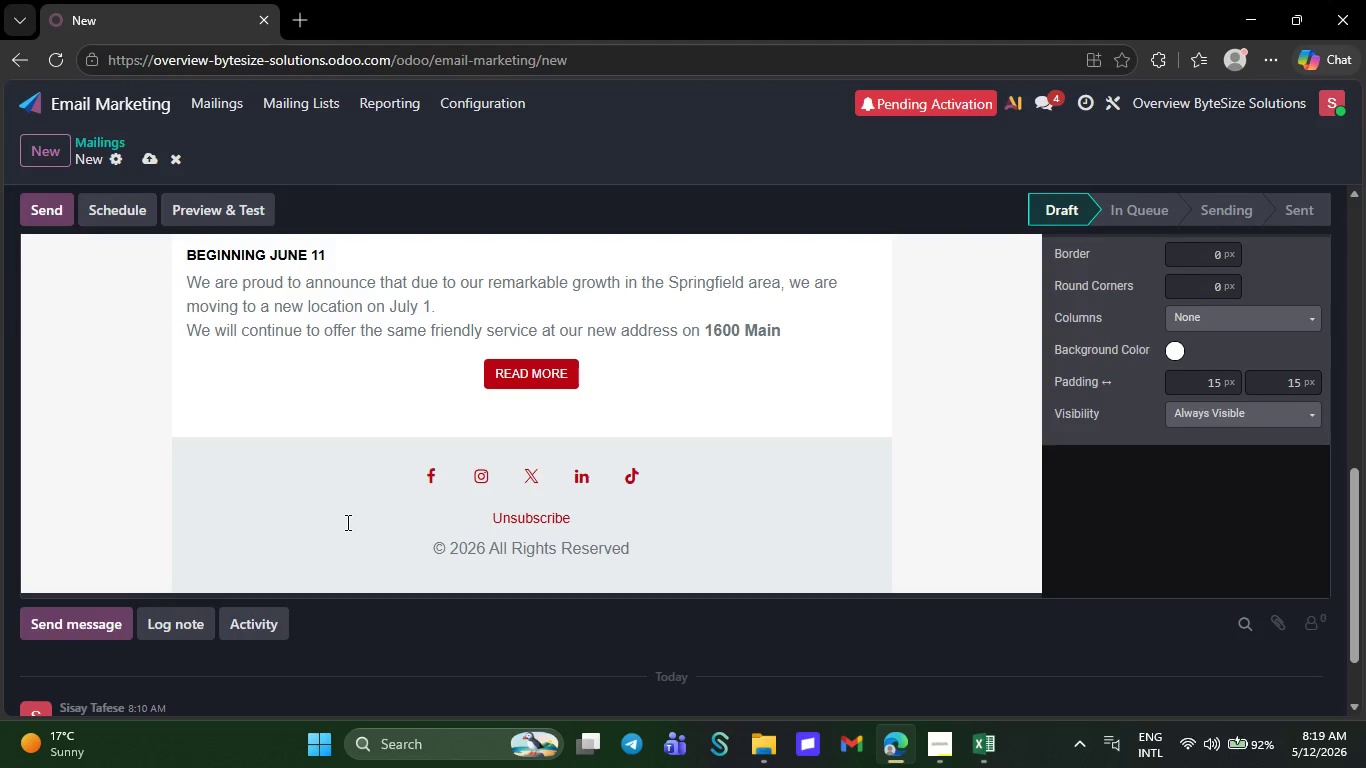 
key(Backspace)
 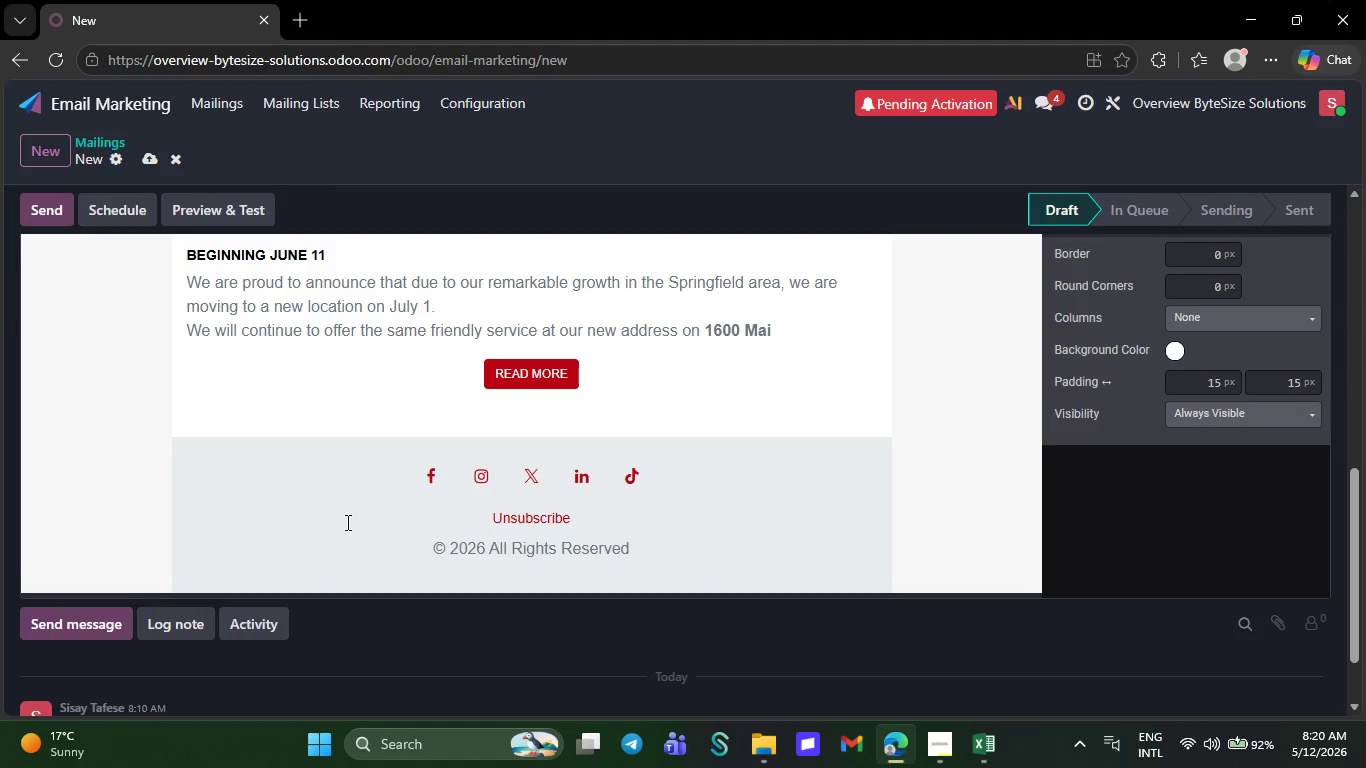 
key(Backspace)
 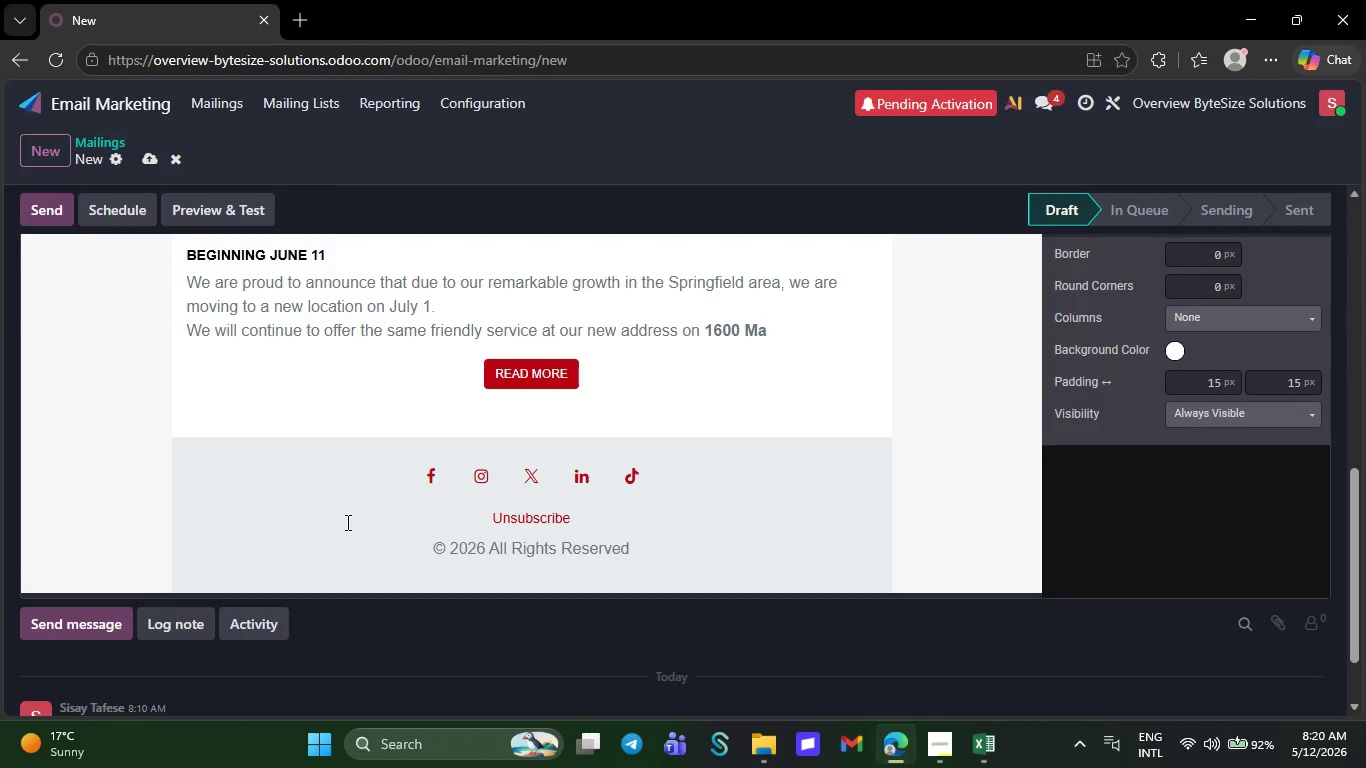 
key(Backspace)
 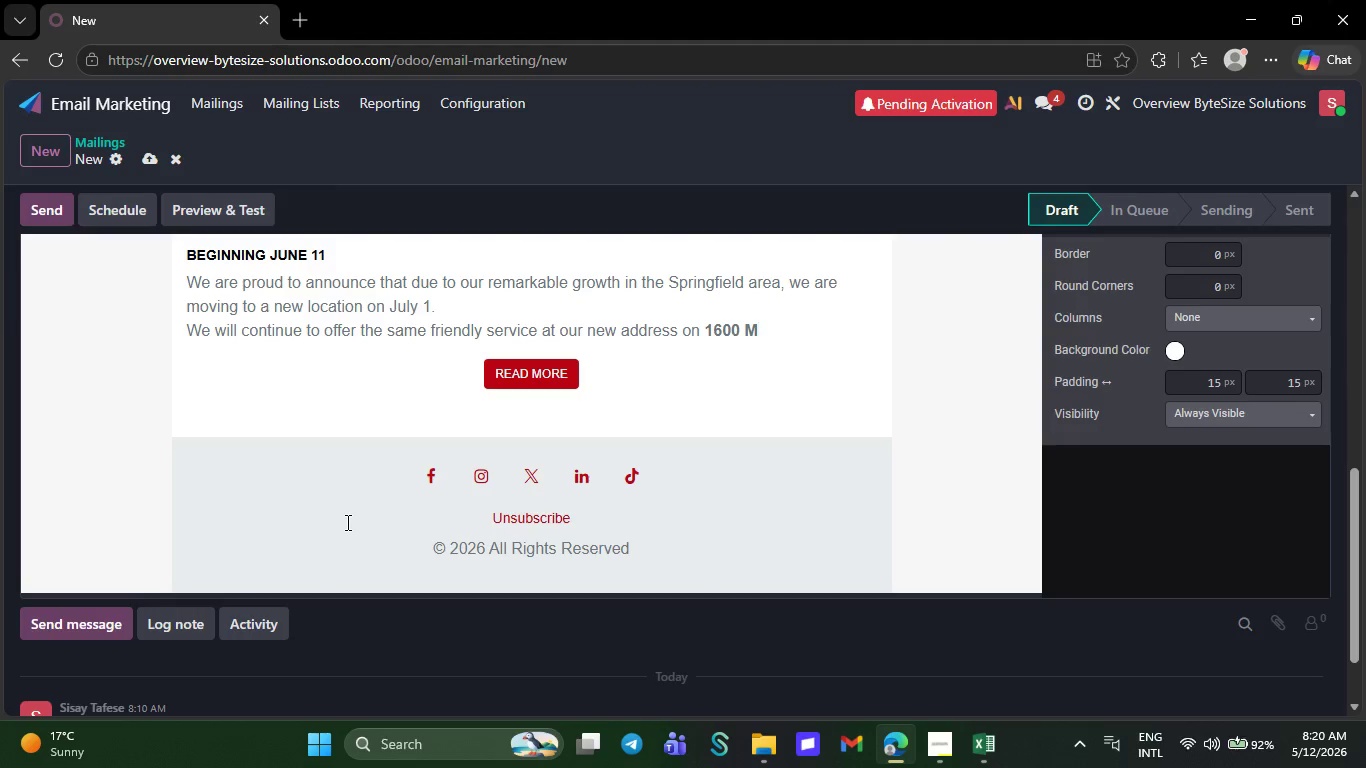 
key(Backspace)
 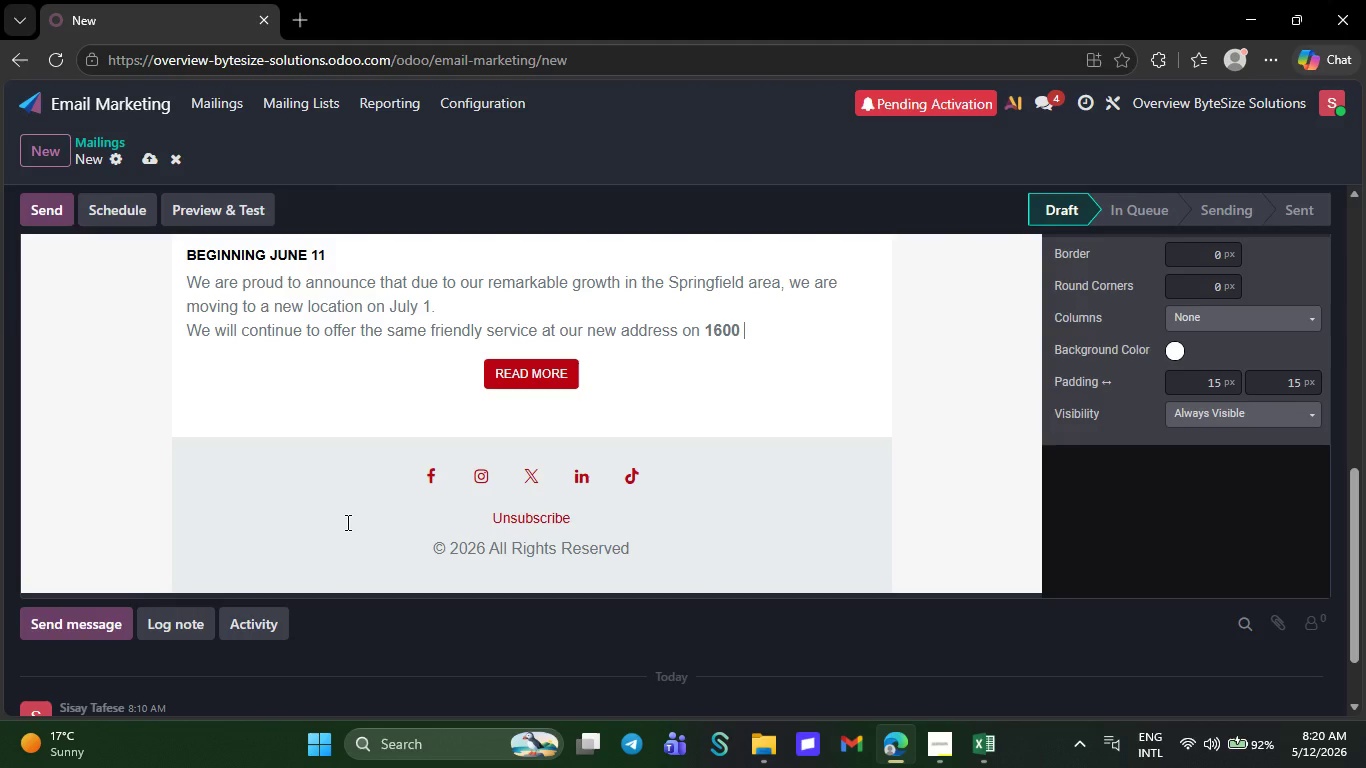 
key(Backspace)
 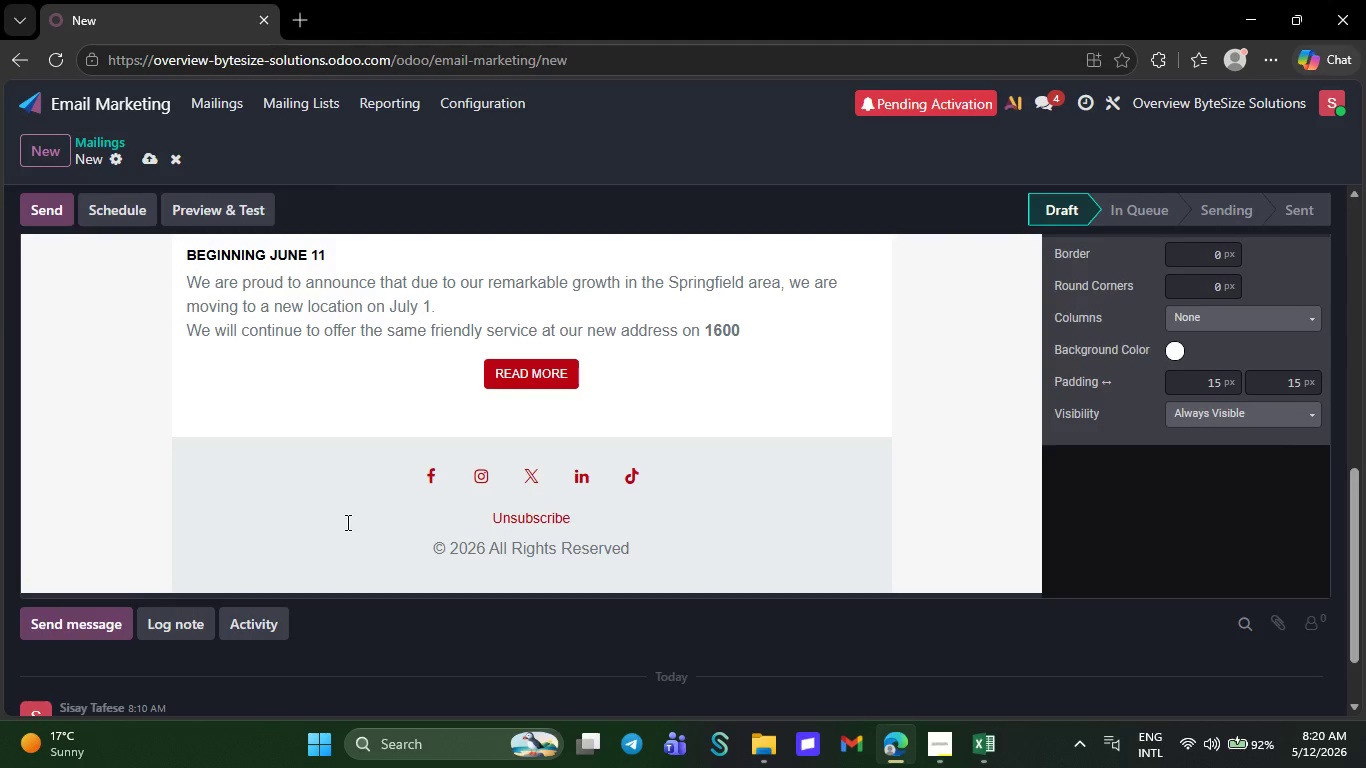 
key(Backspace)
 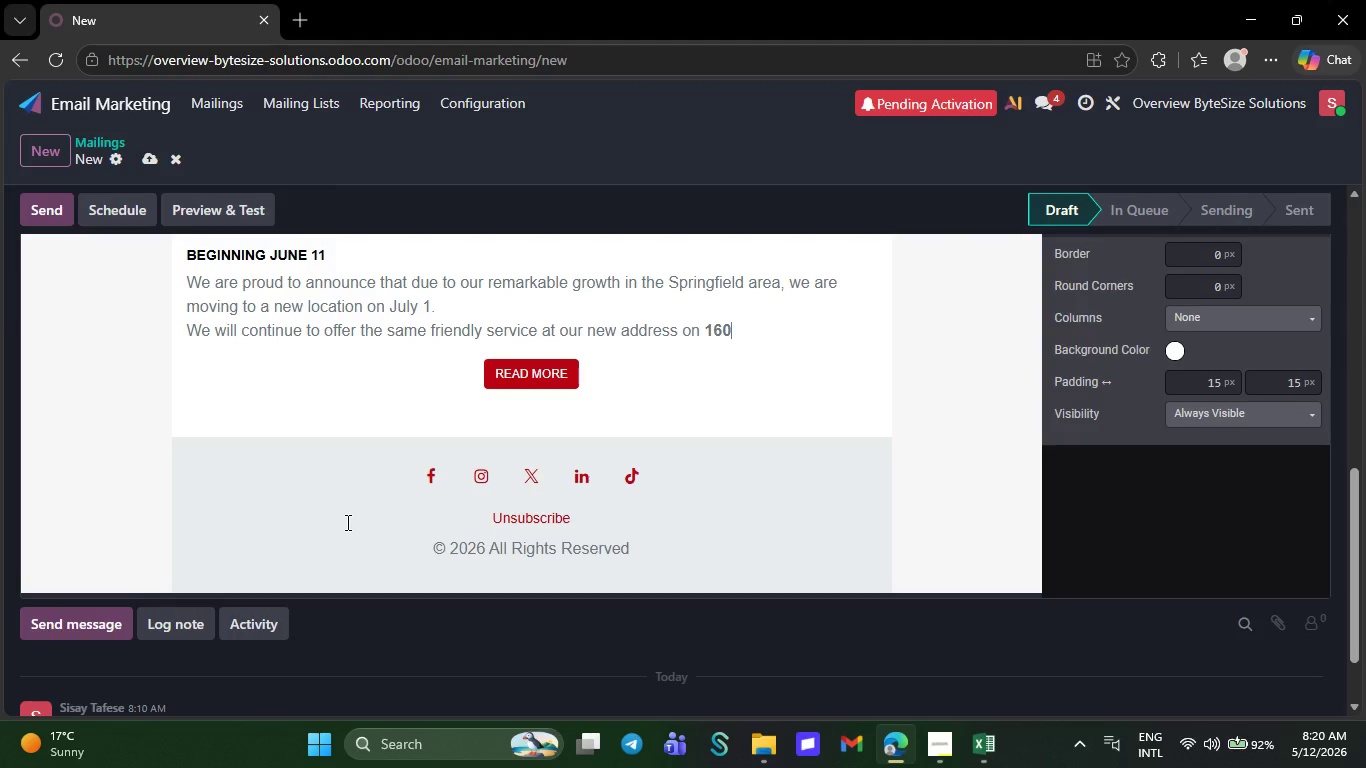 
key(Backspace)
 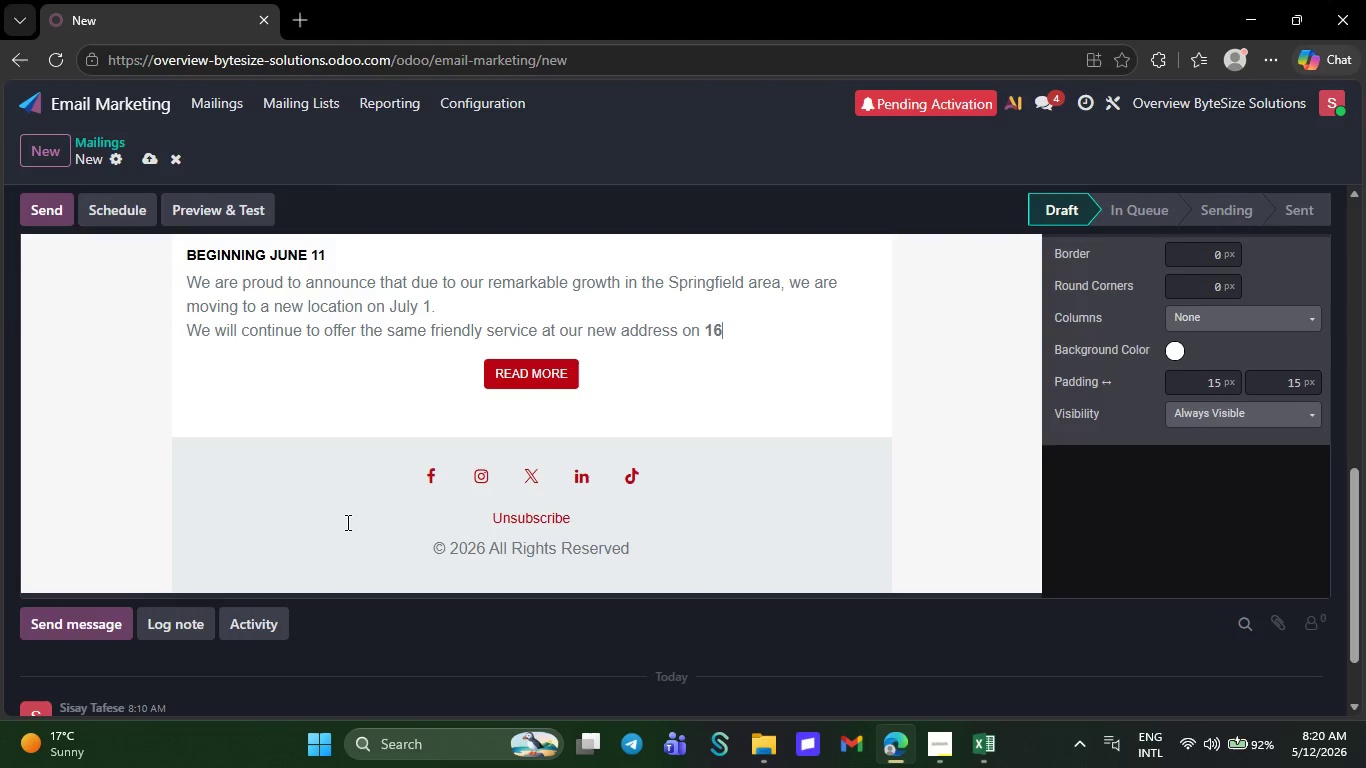 
key(Backspace)
 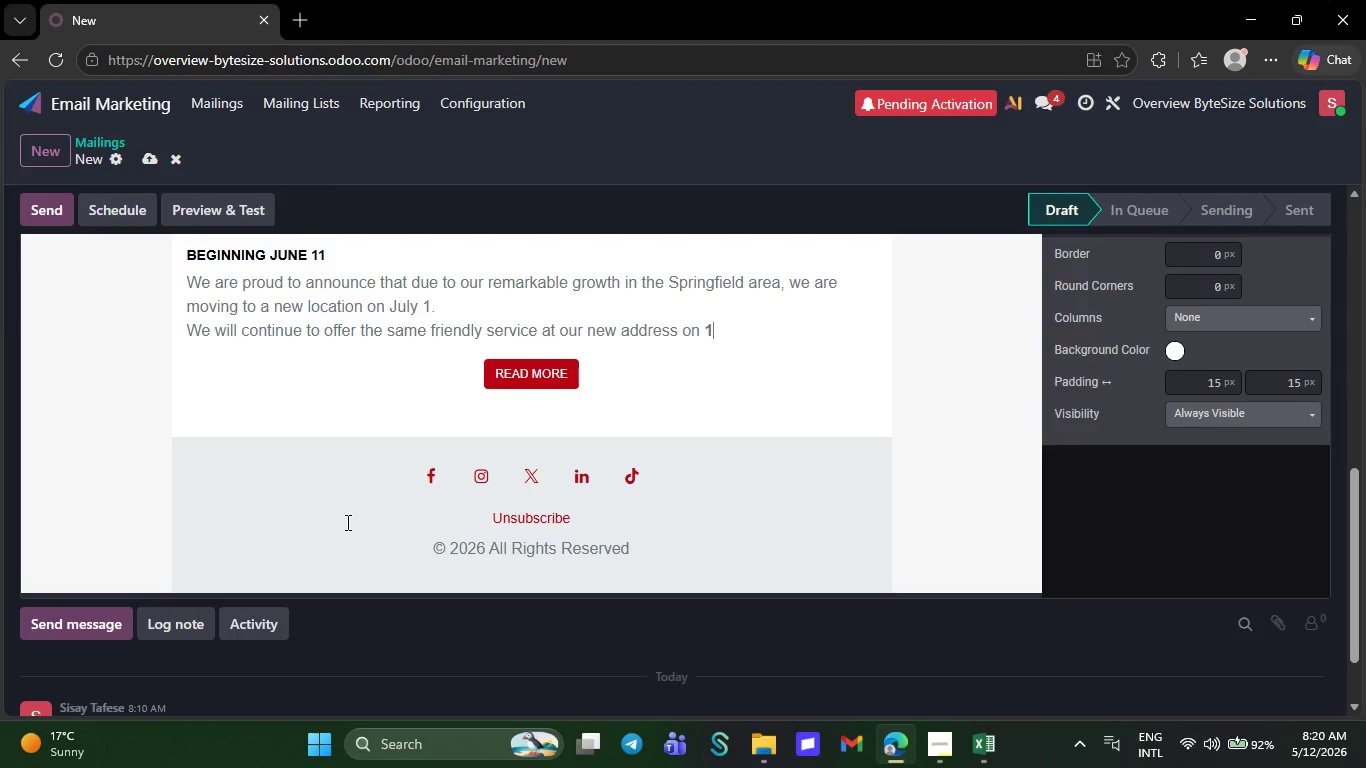 
key(Backspace)
 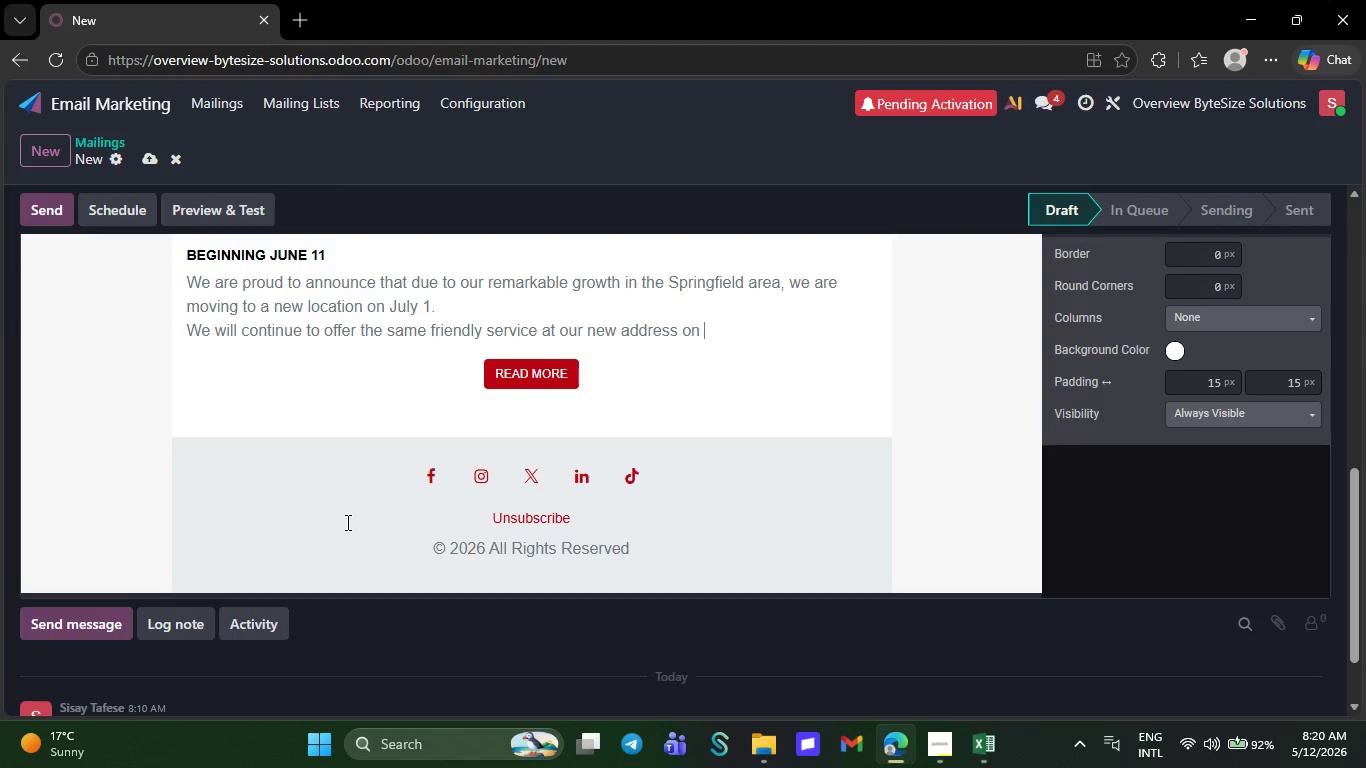 
key(Backspace)
 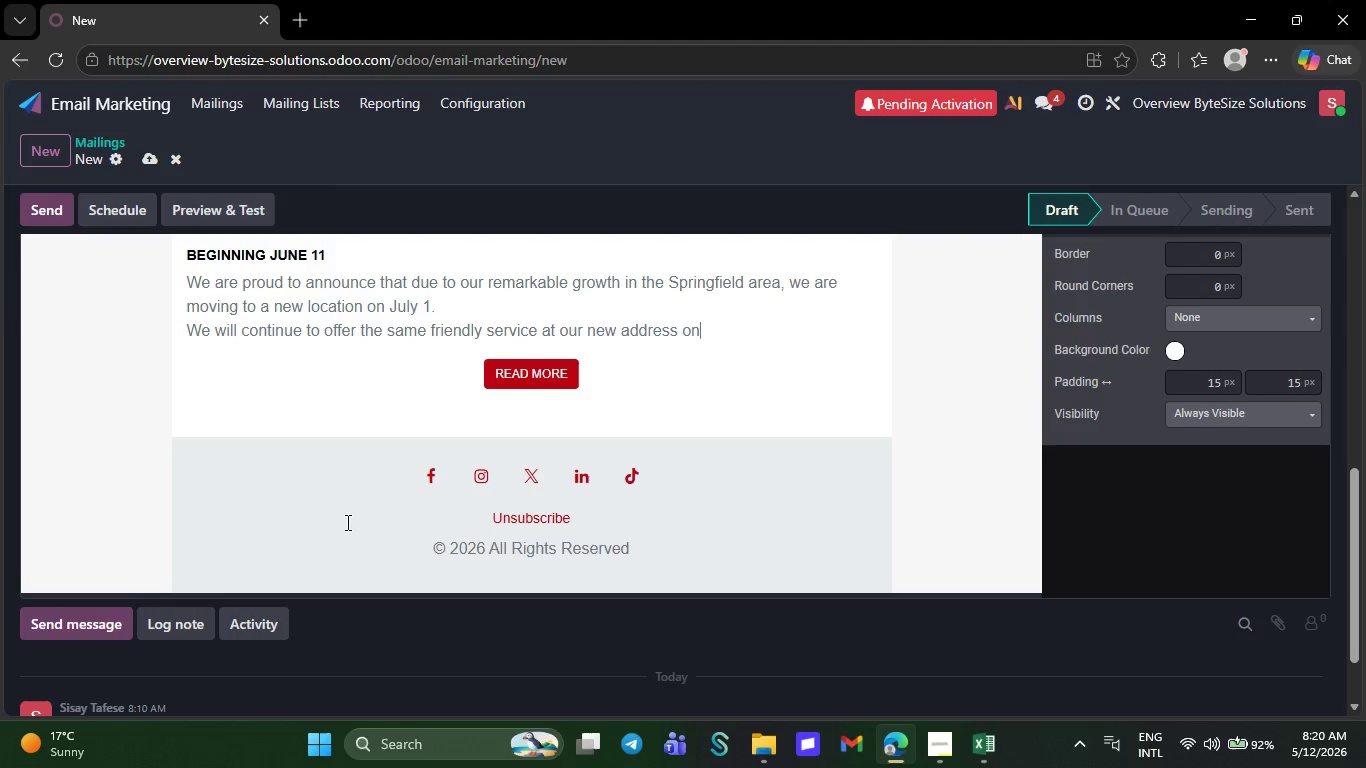 
wait(5.44)
 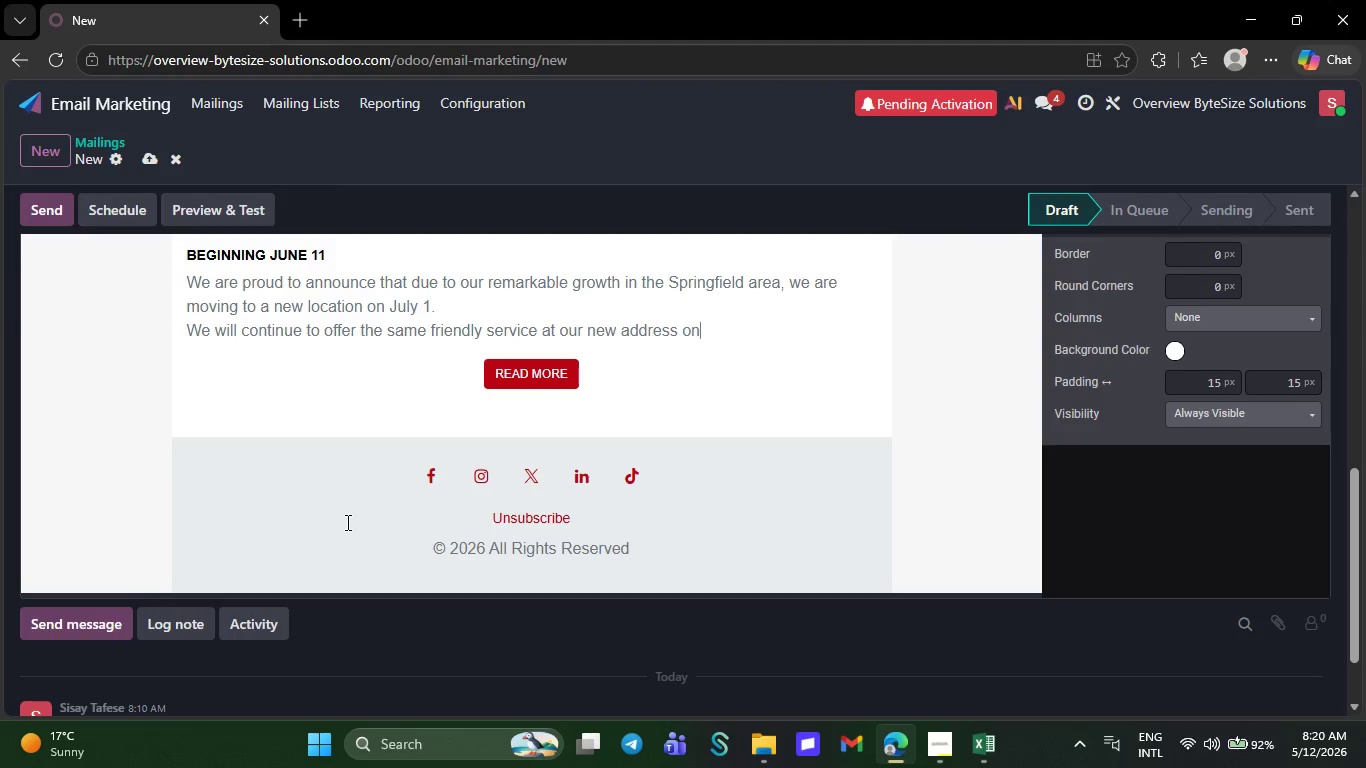 
key(Backspace)
 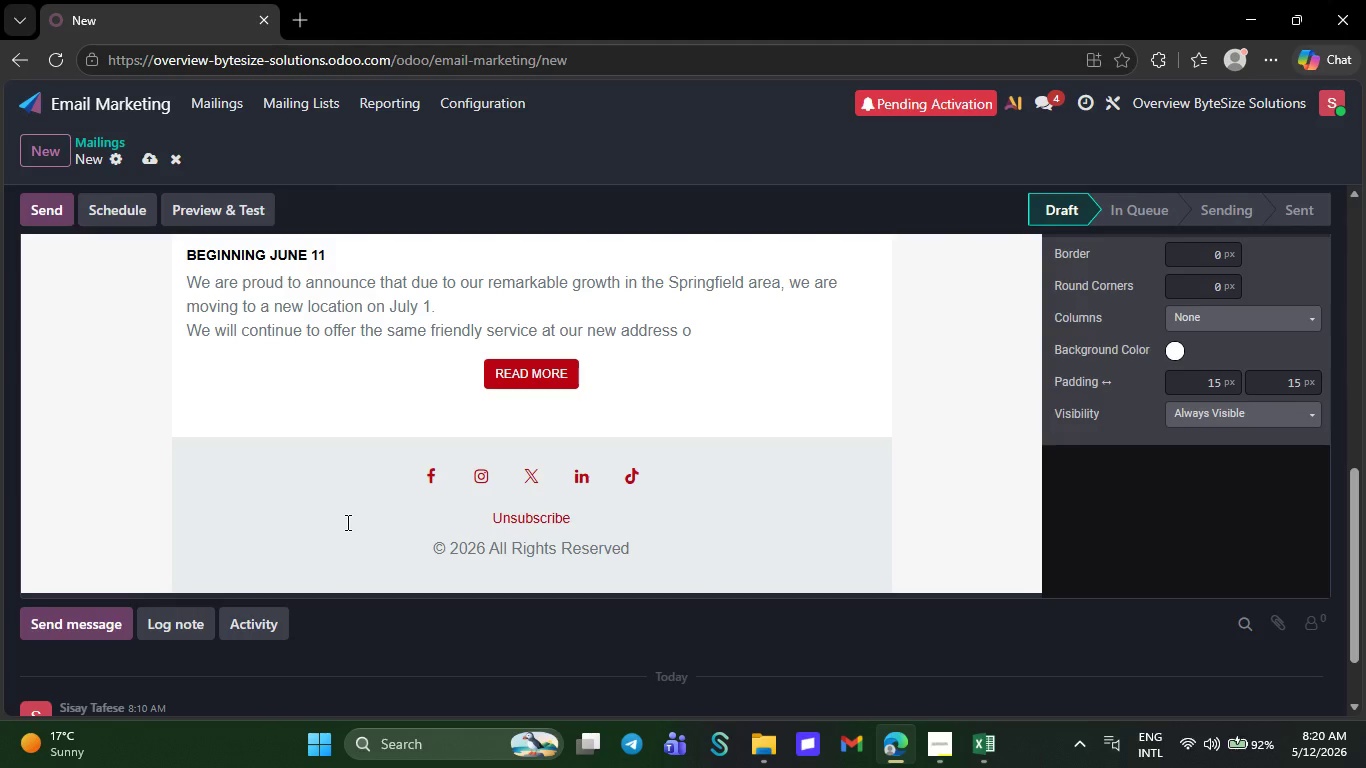 
key(Backspace)
 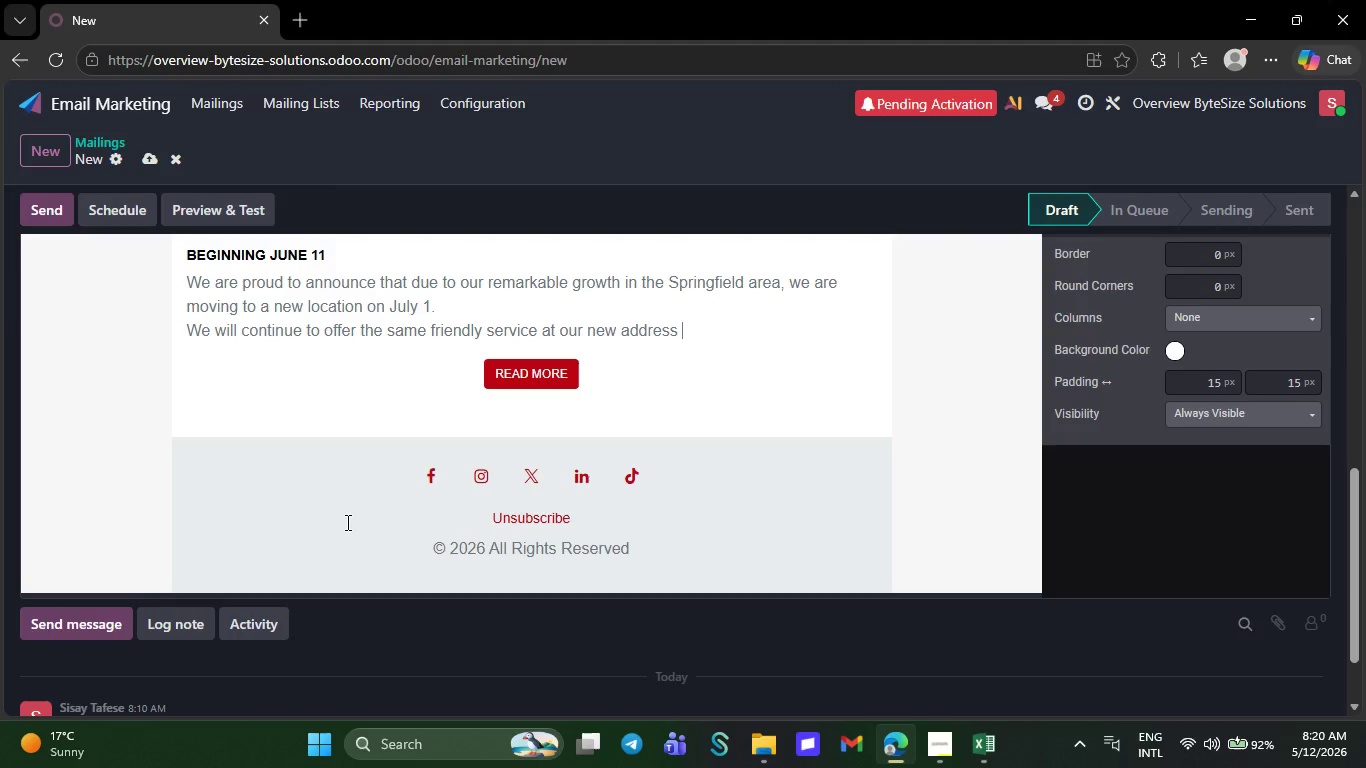 
key(Backspace)
 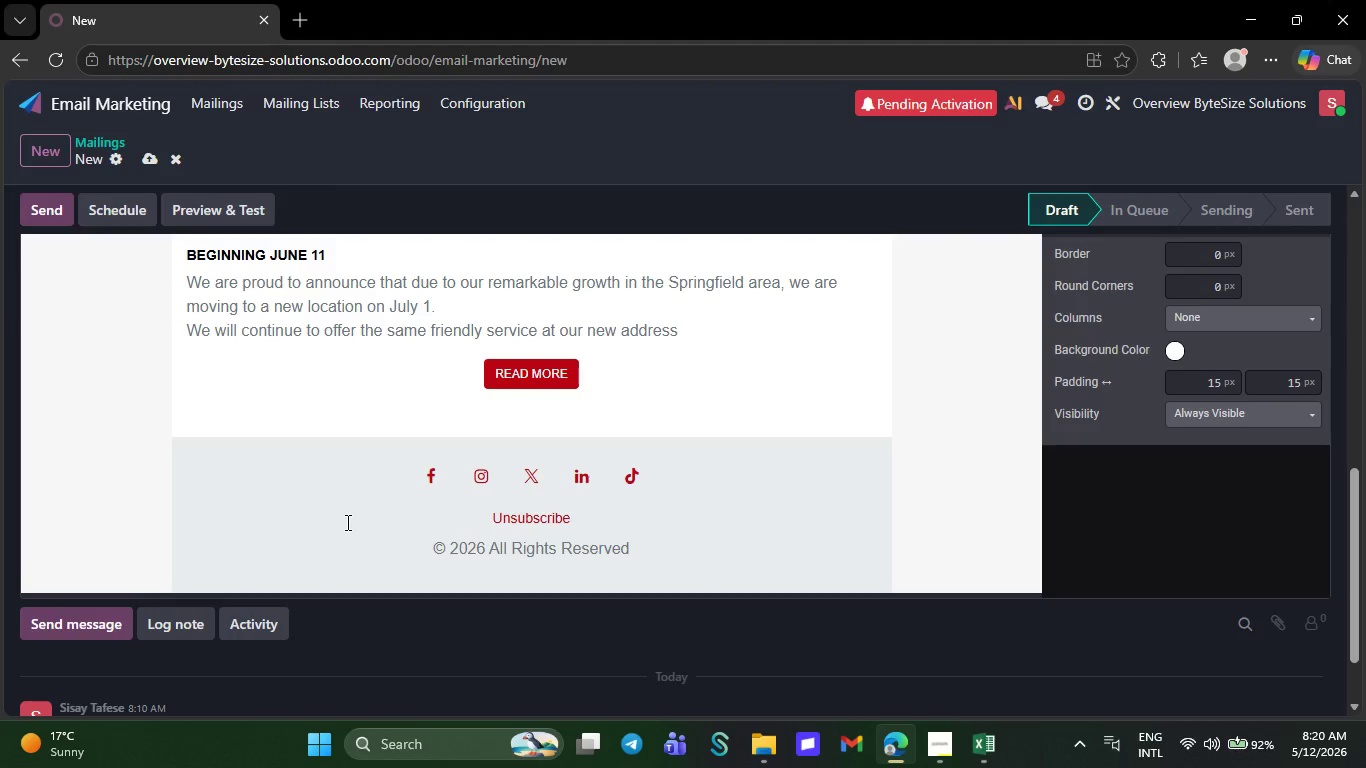 
key(Backspace)
 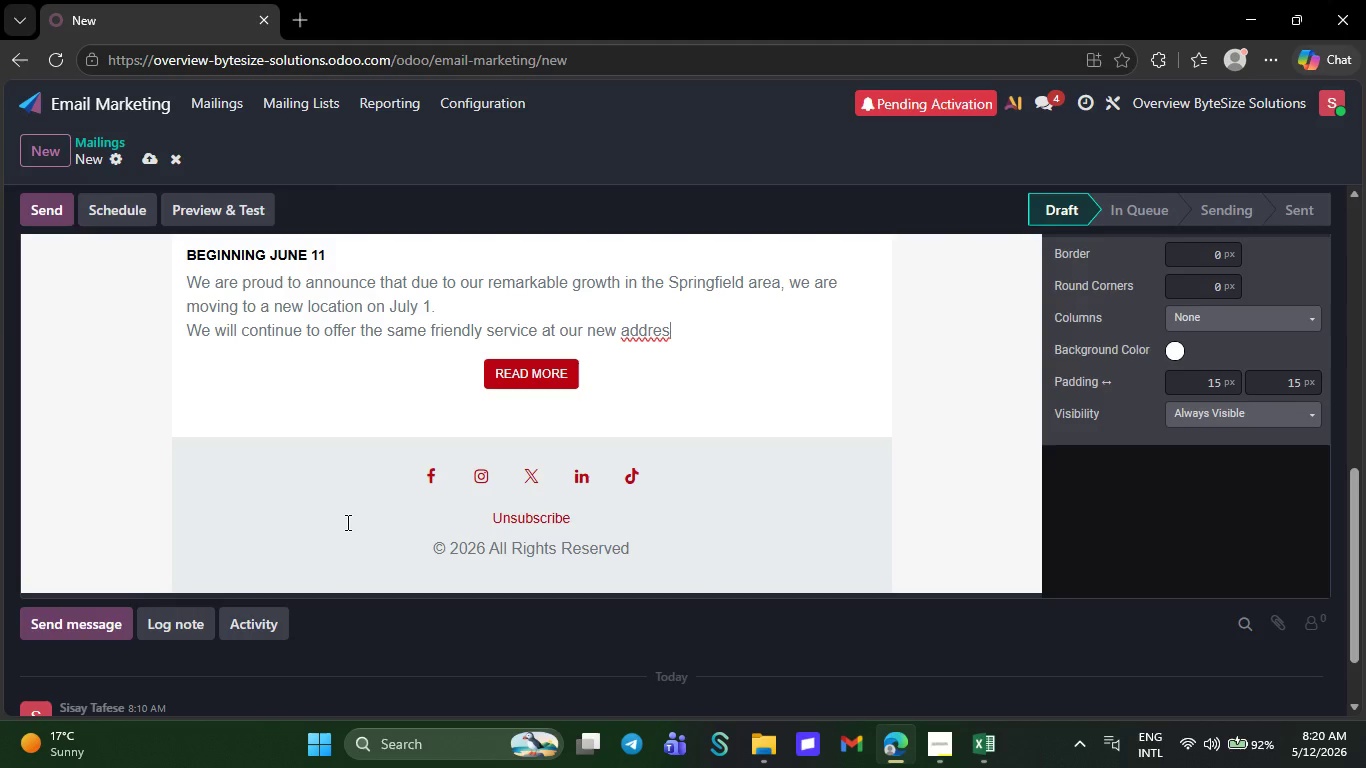 
key(Backspace)
 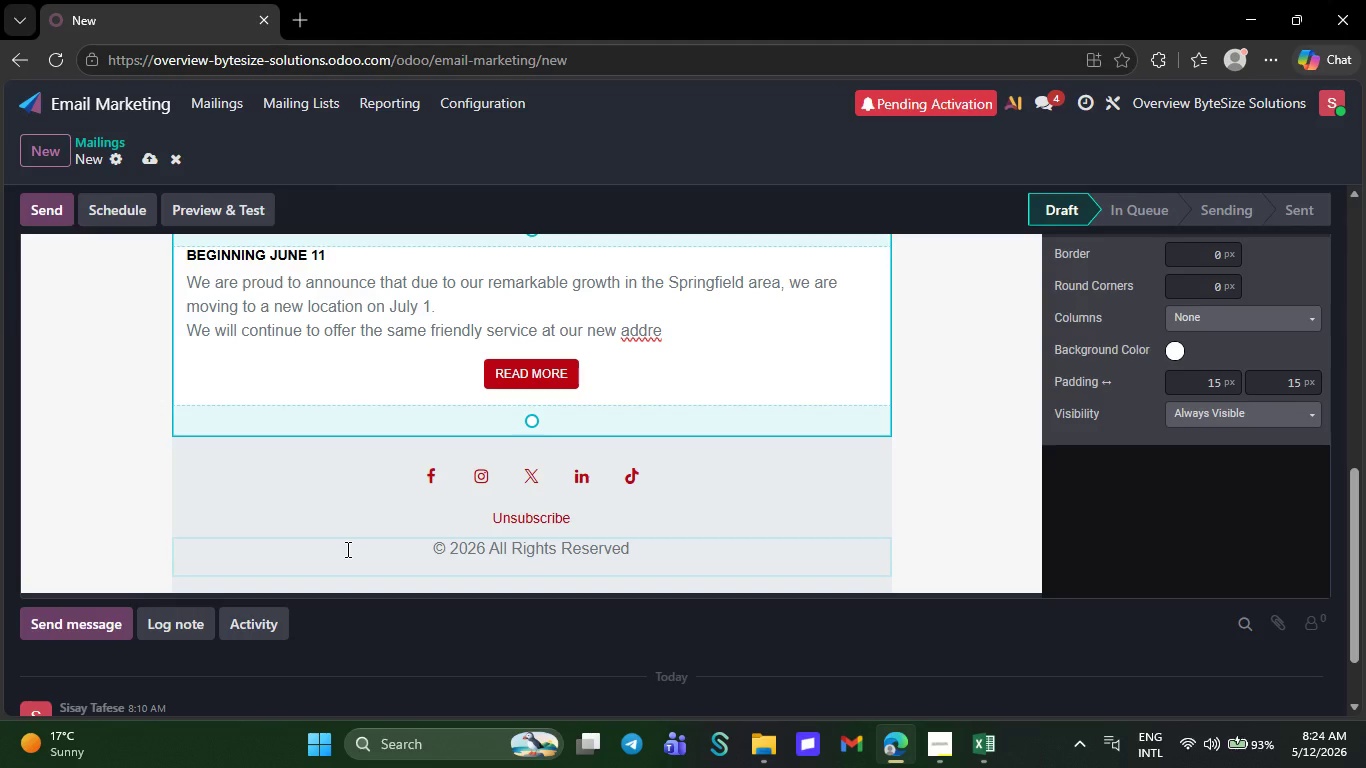 
wait(208.03)
 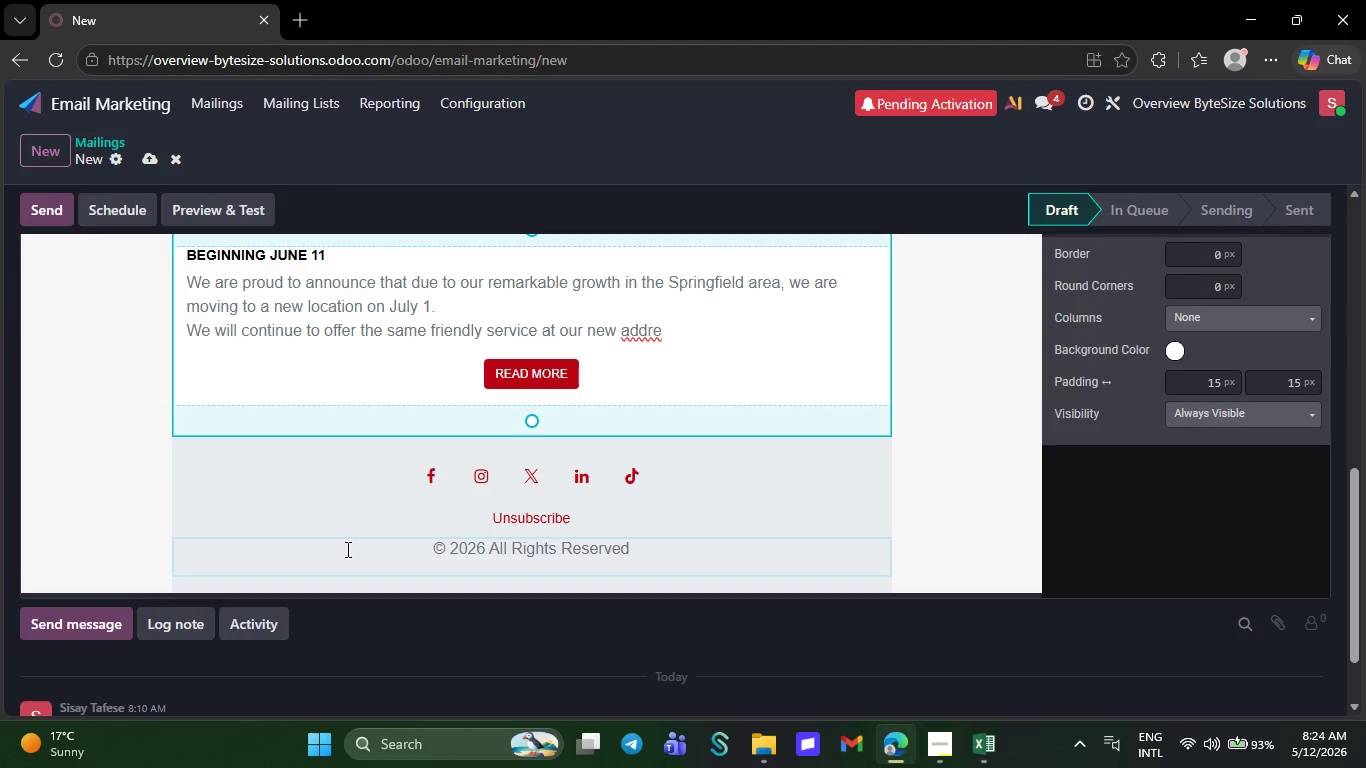 
key(Backspace)
 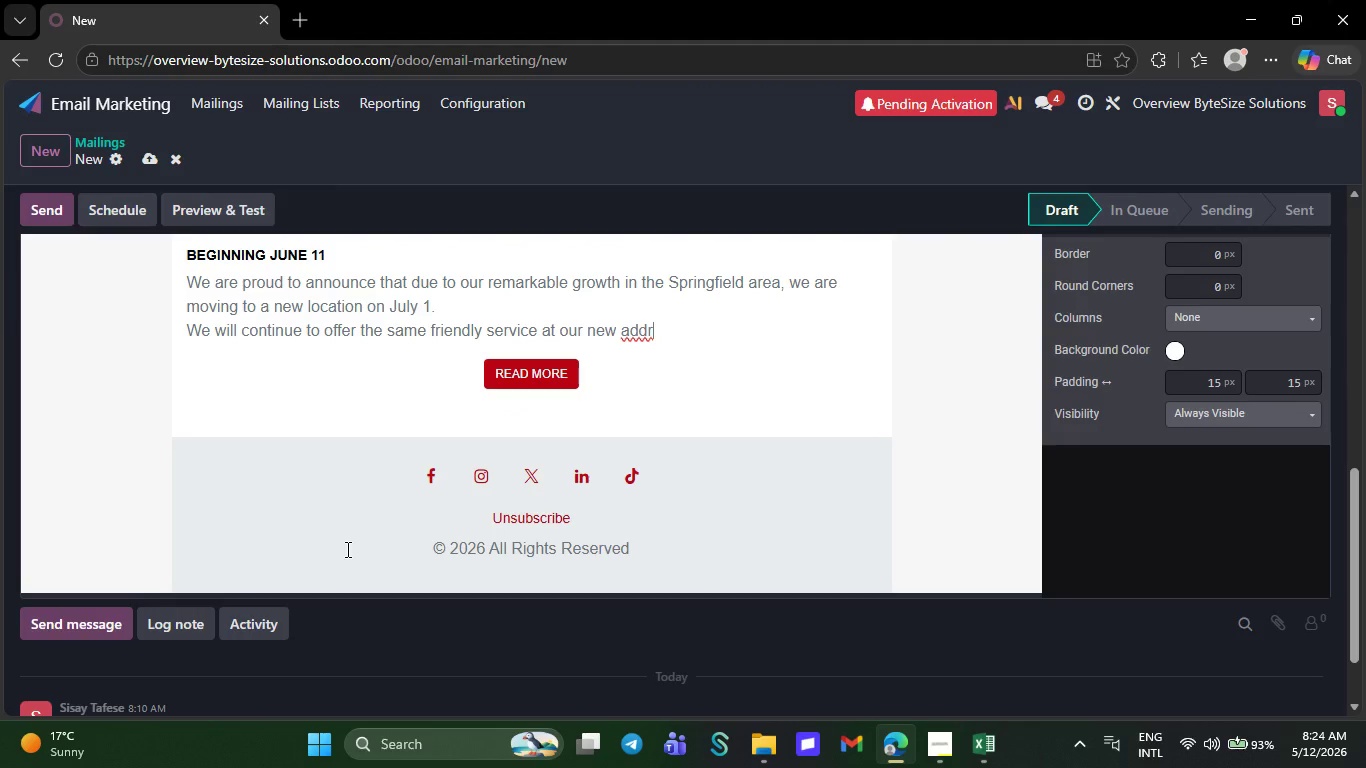 
key(Backspace)
 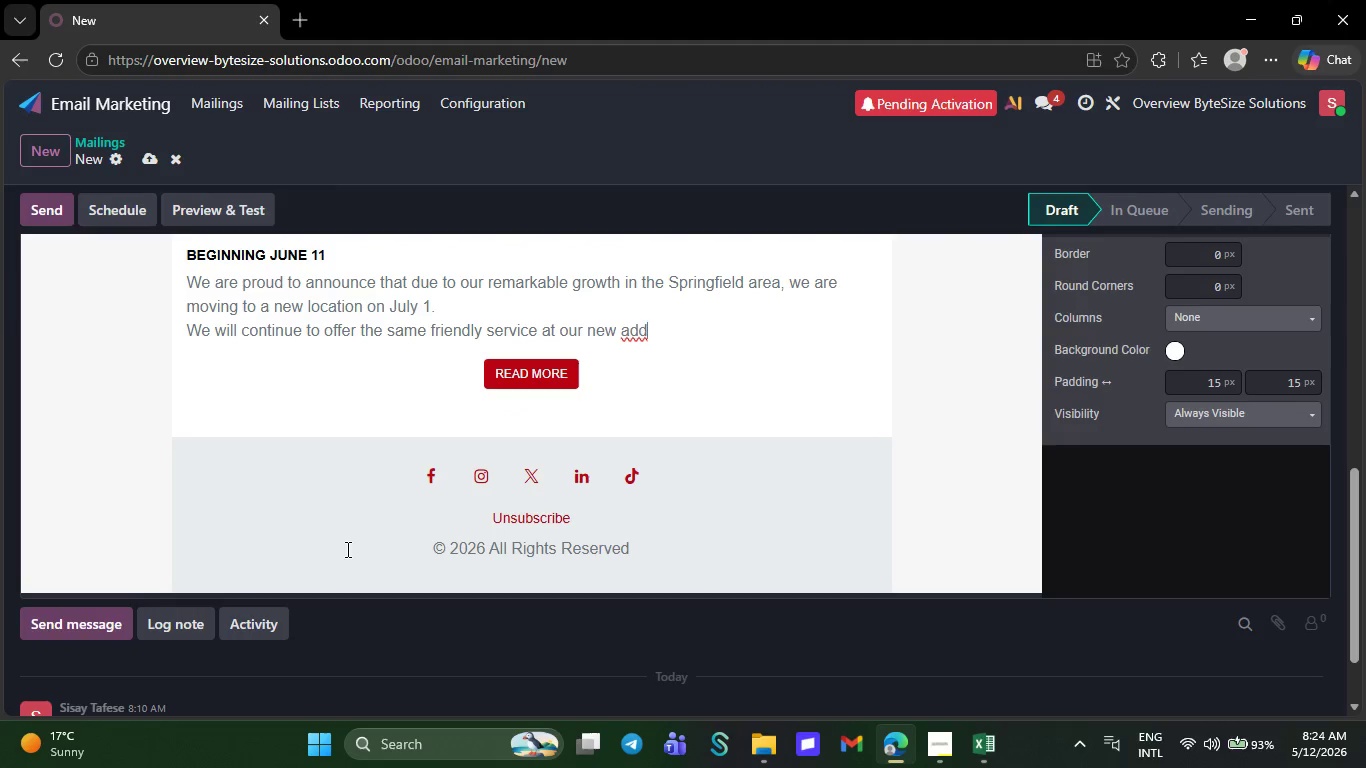 
key(Backspace)
 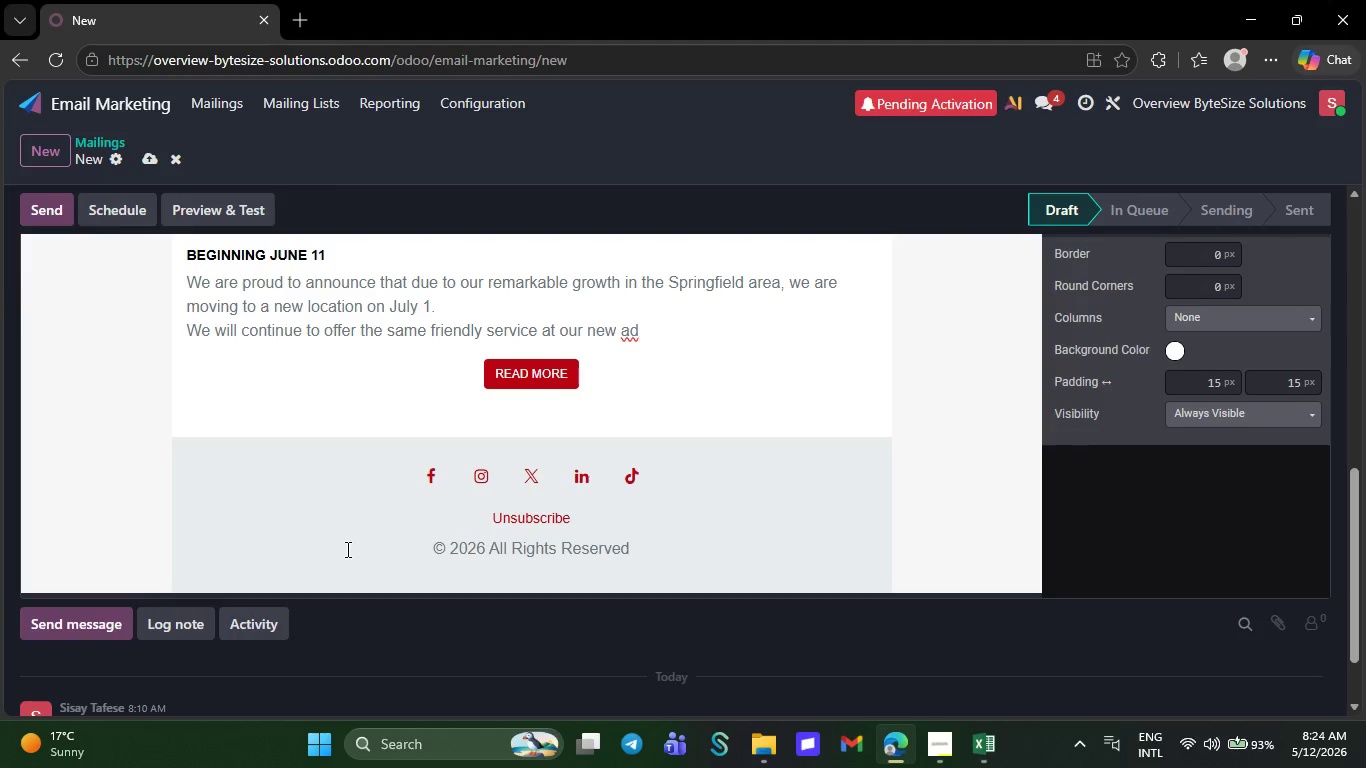 
key(Backspace)
 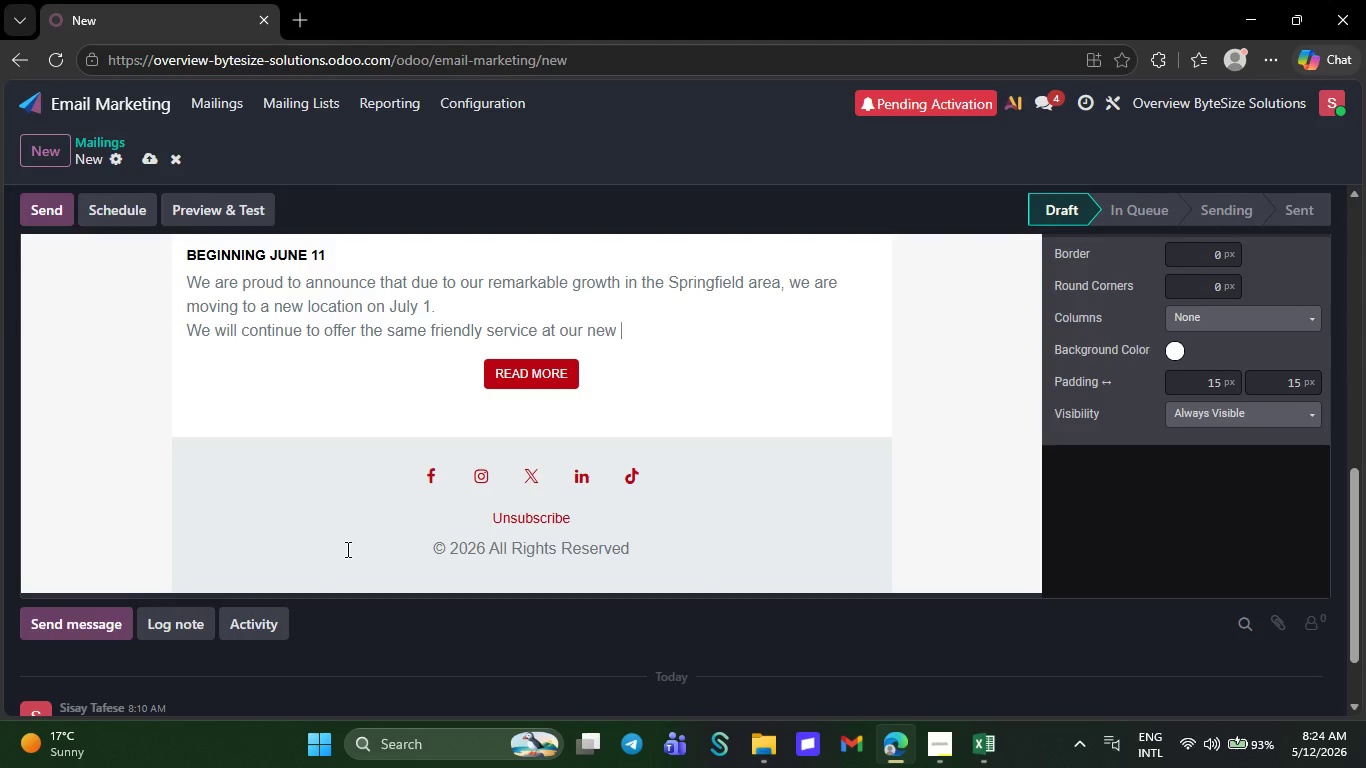 
key(Backspace)
 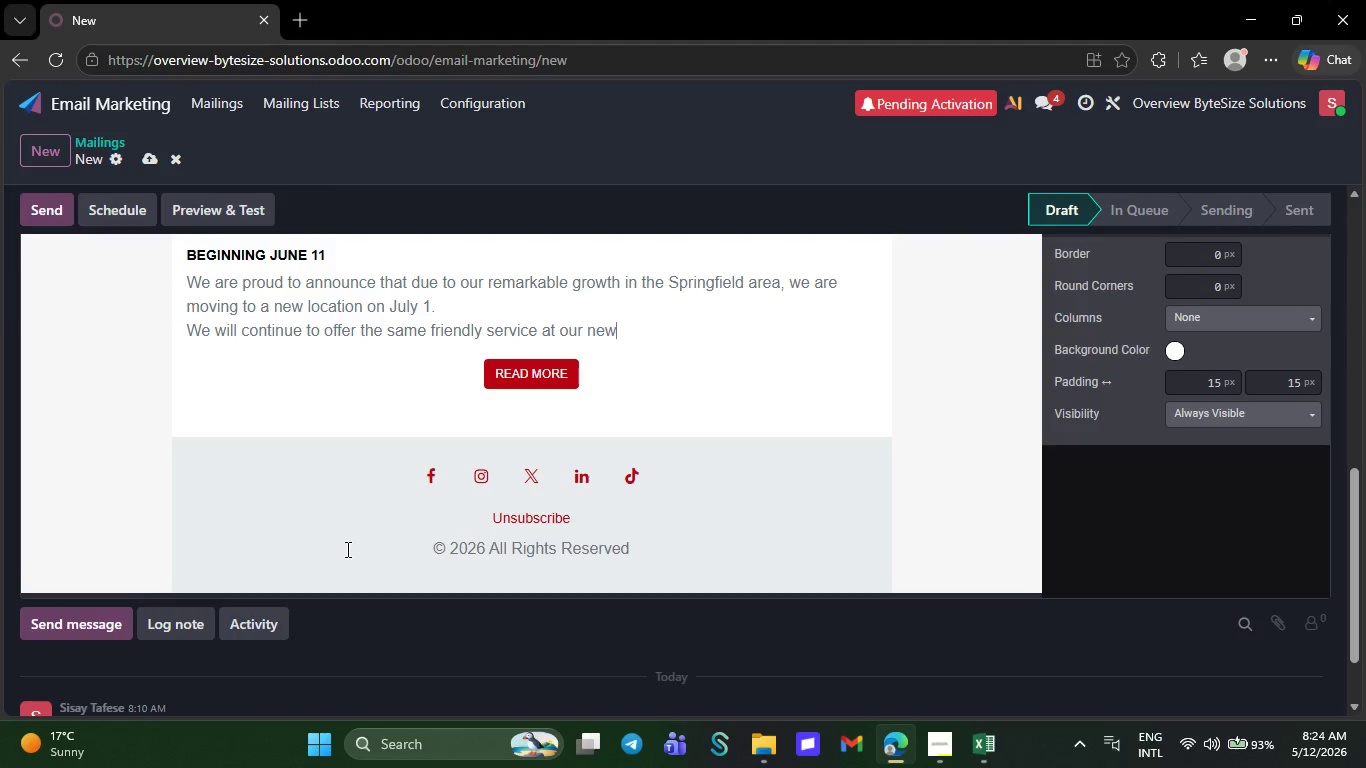 
key(Backspace)
 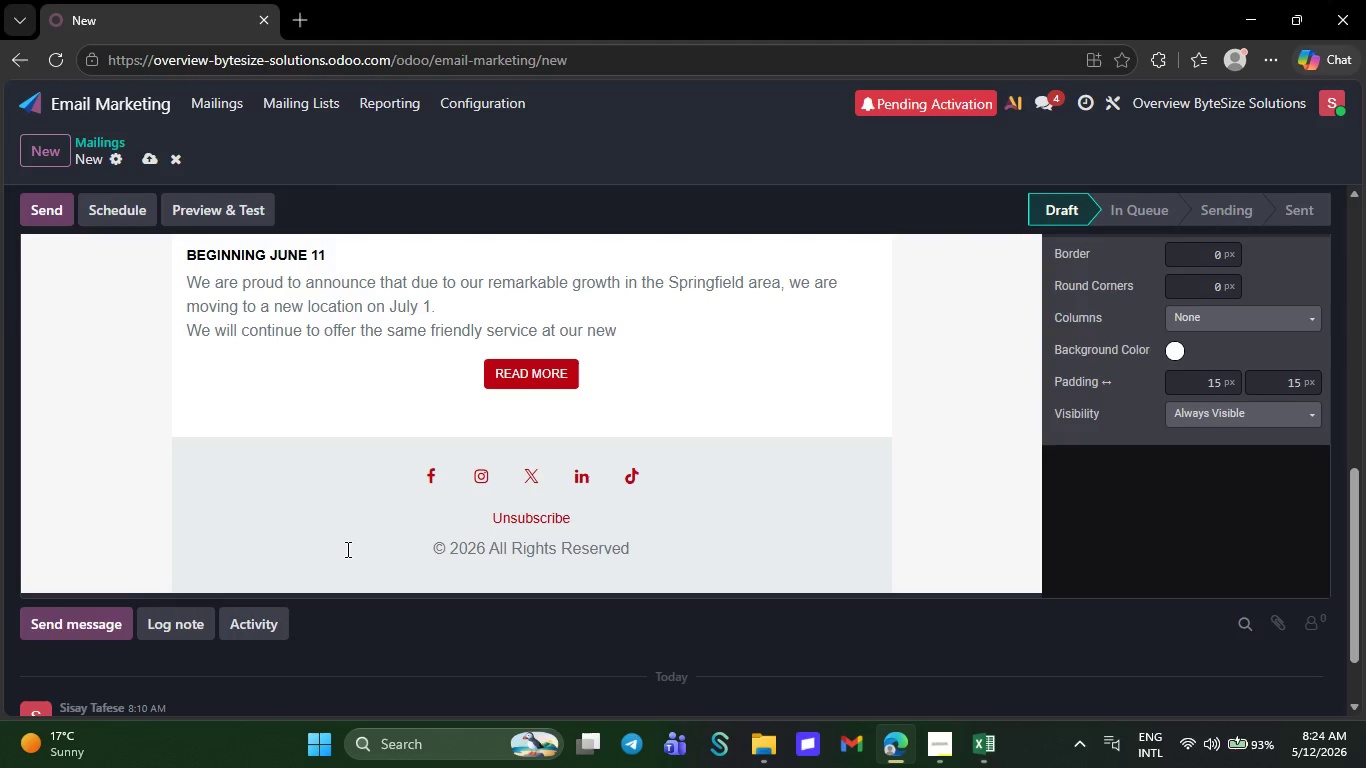 
key(Backspace)
 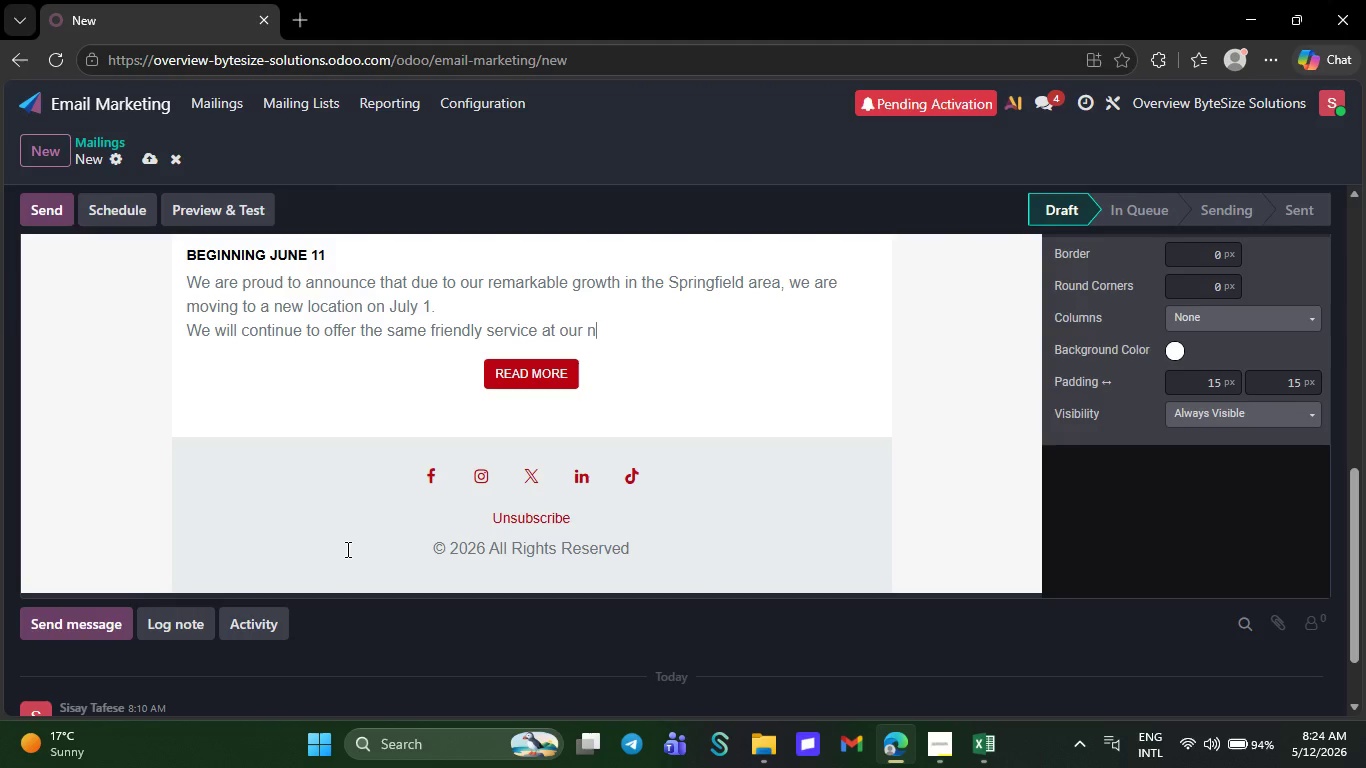 
key(Backspace)
 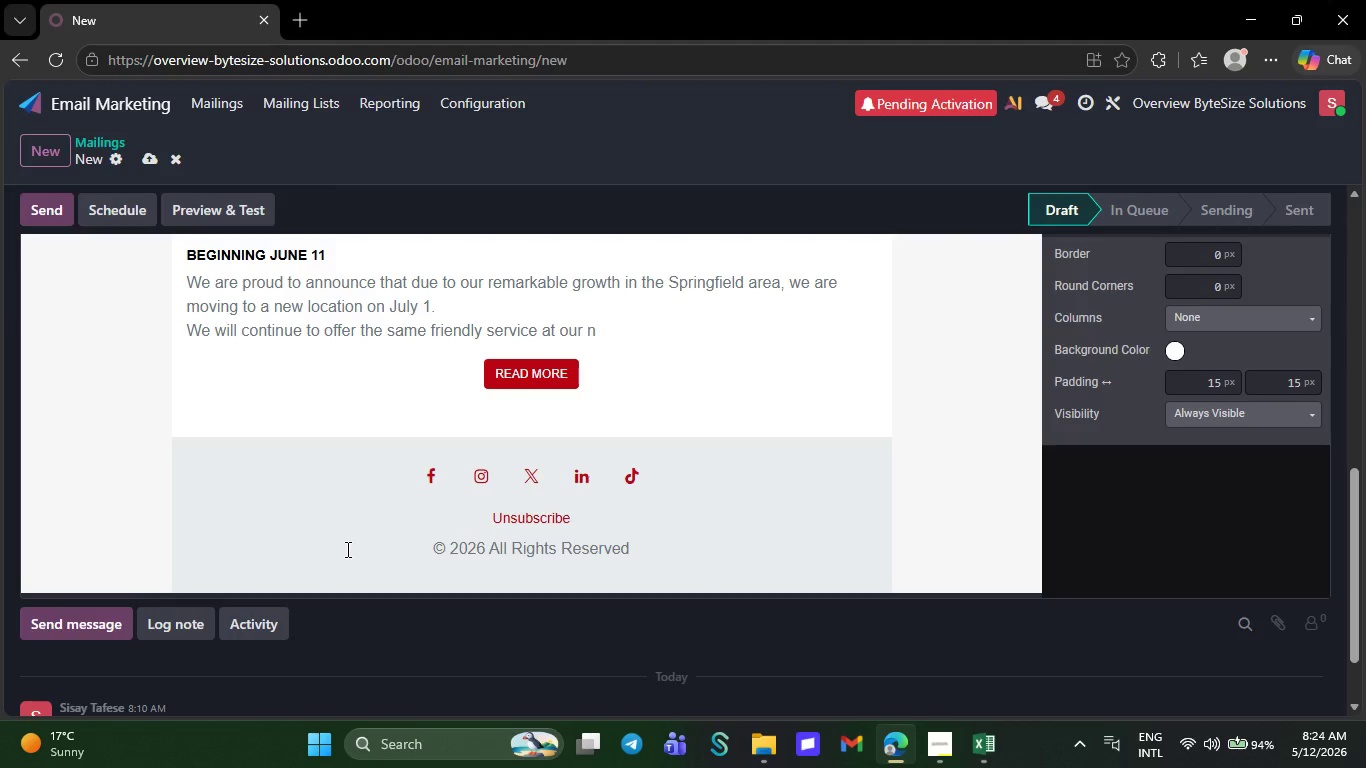 
key(Backspace)
 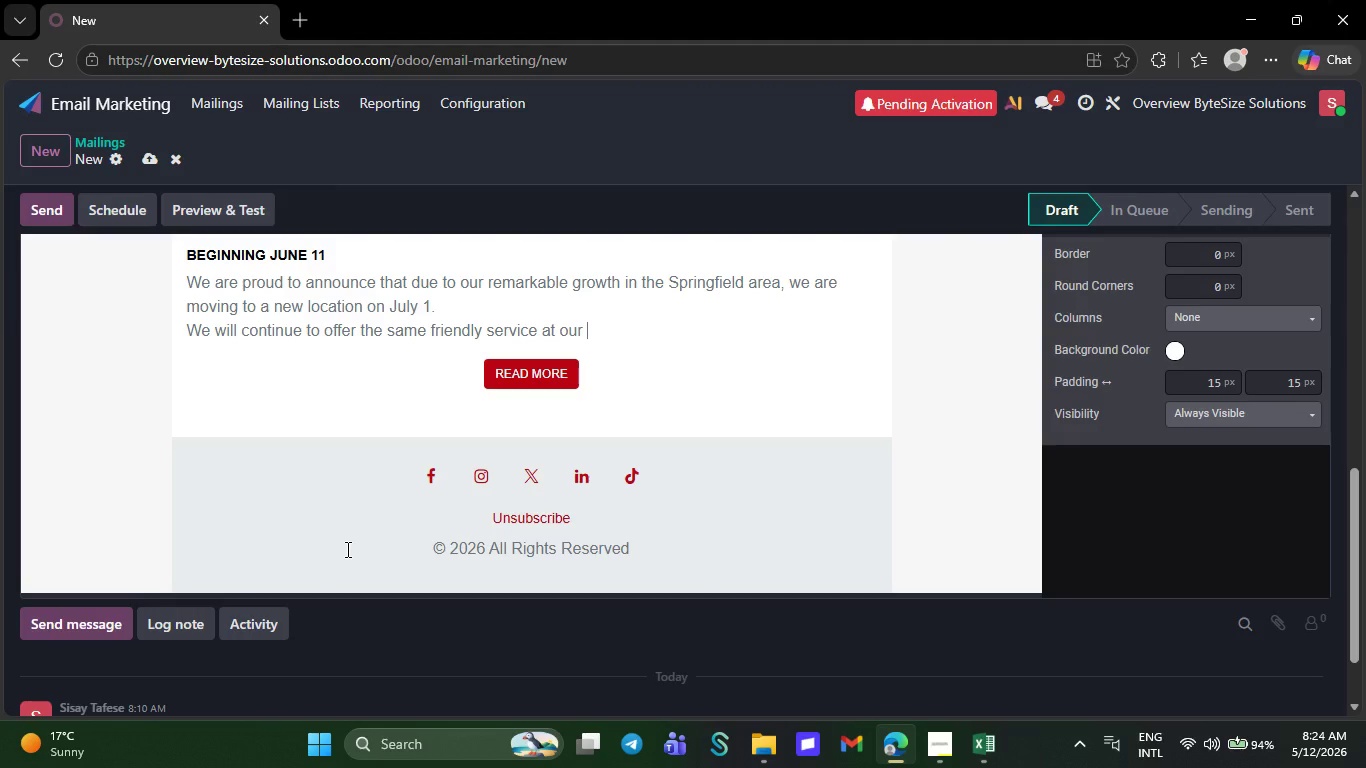 
key(Backspace)
 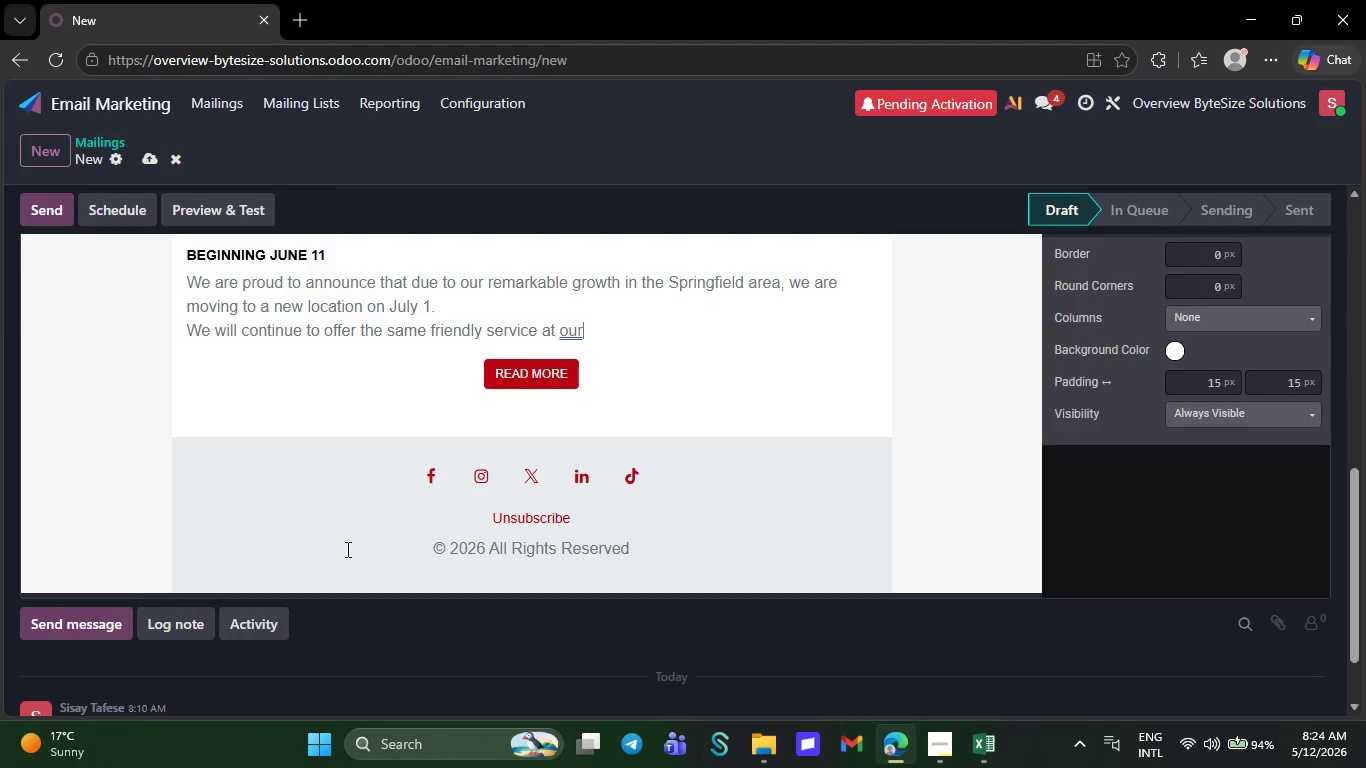 
key(Backspace)
 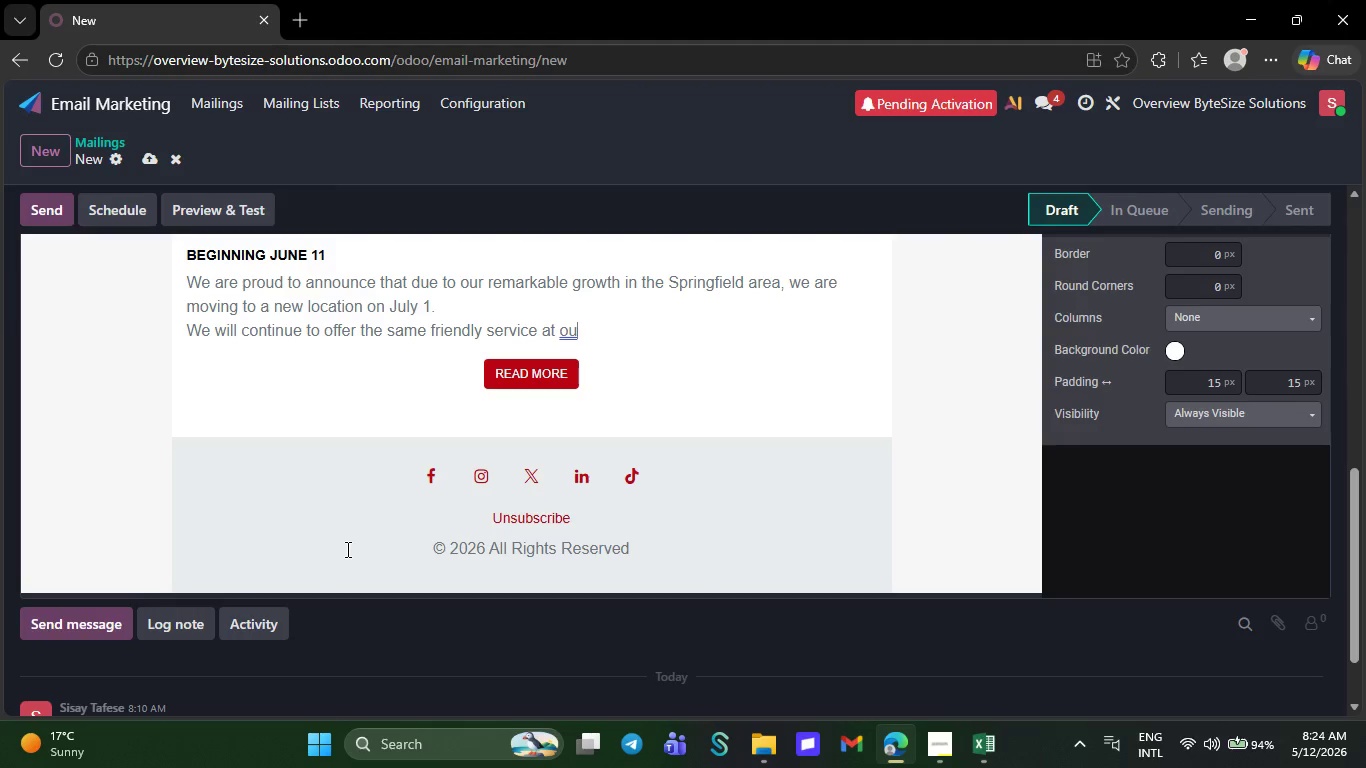 
key(Backspace)
 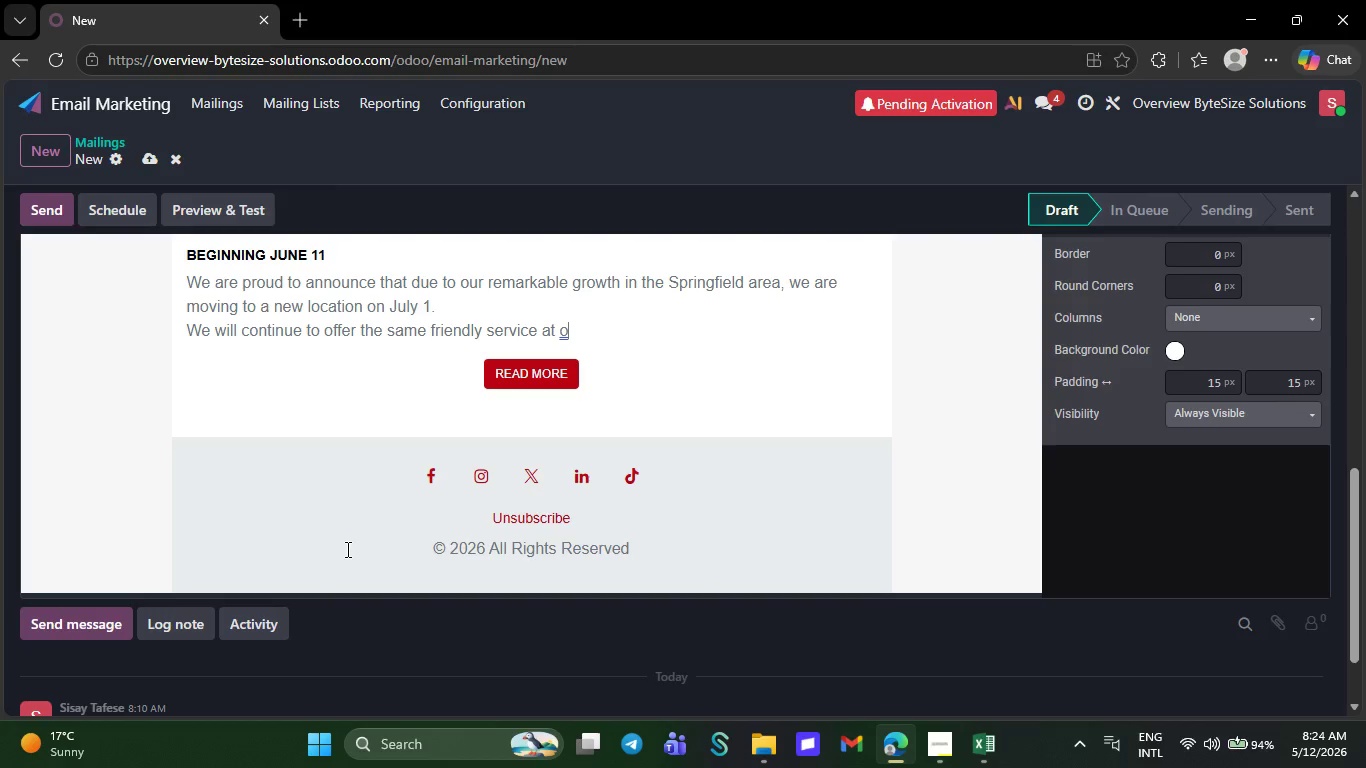 
key(Backspace)
 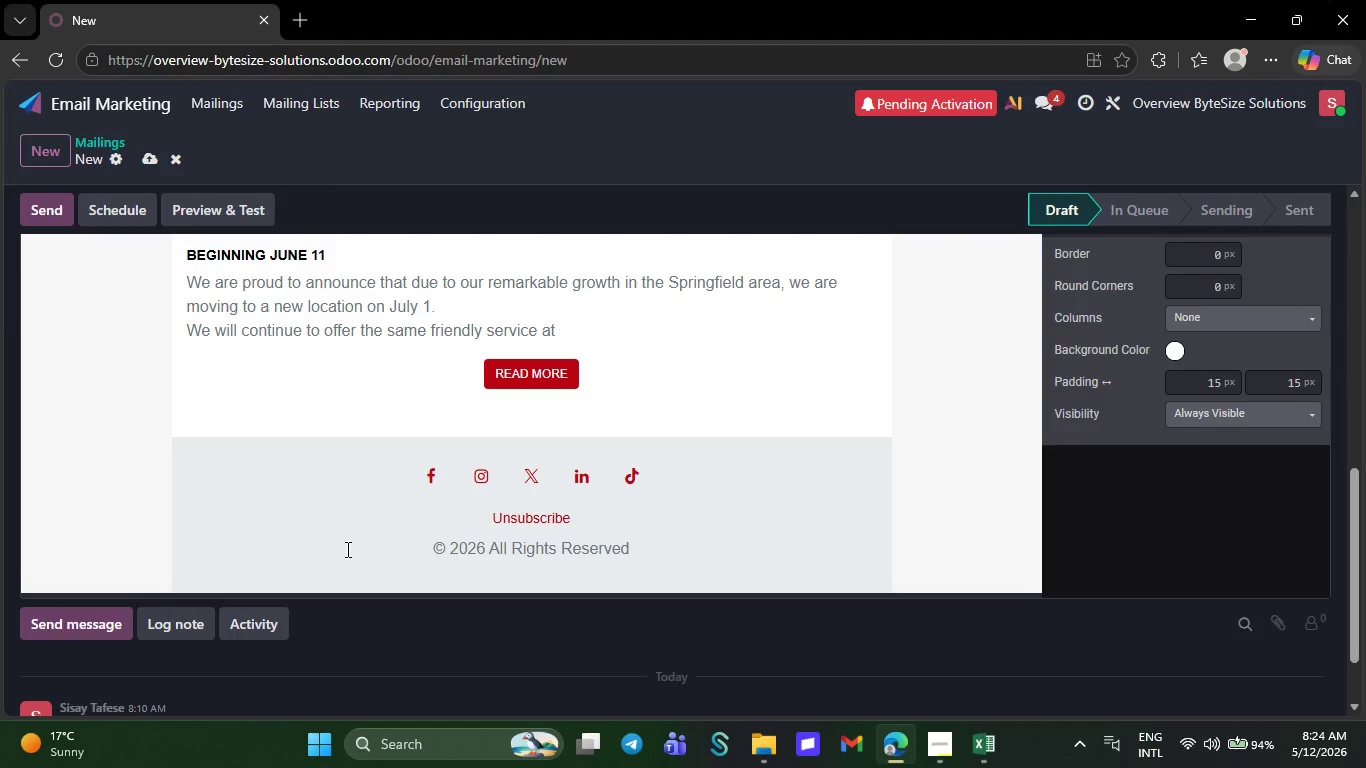 
key(Backspace)
 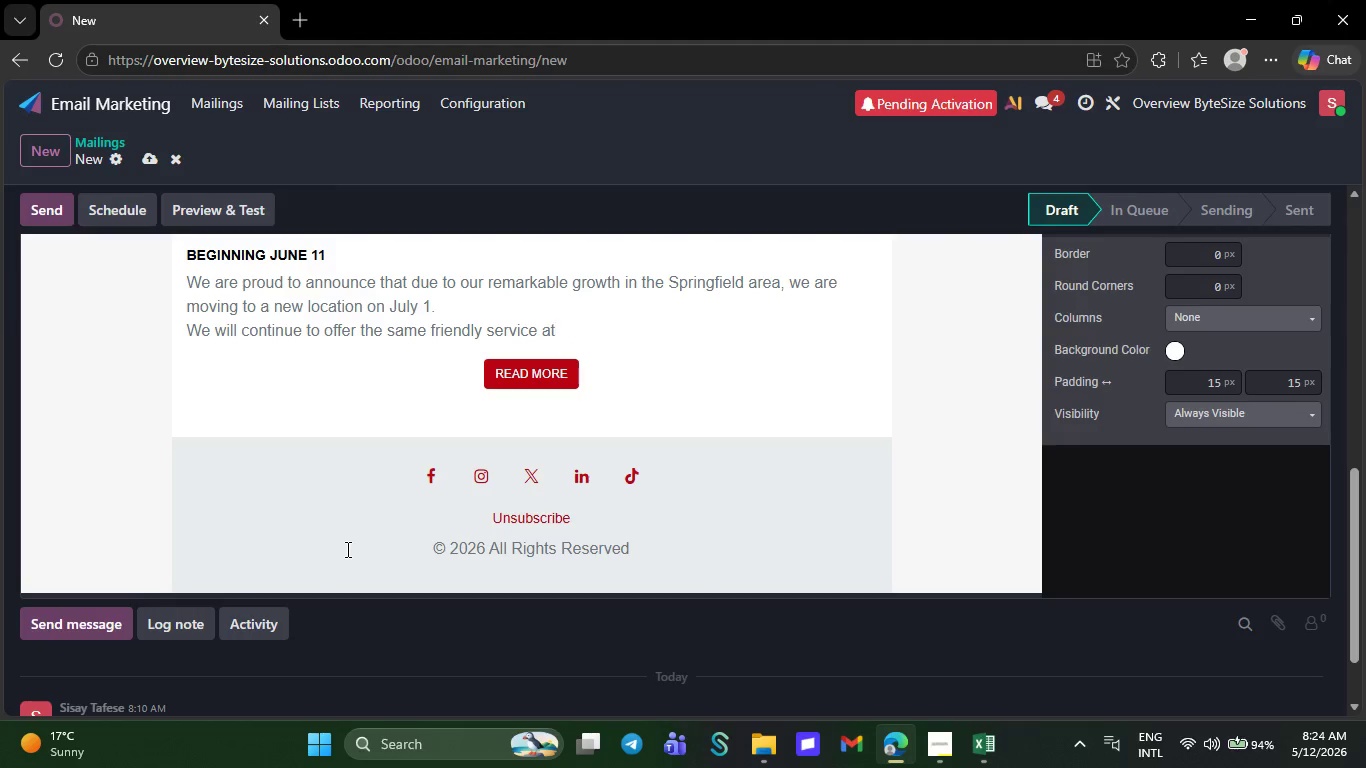 
key(Backspace)
 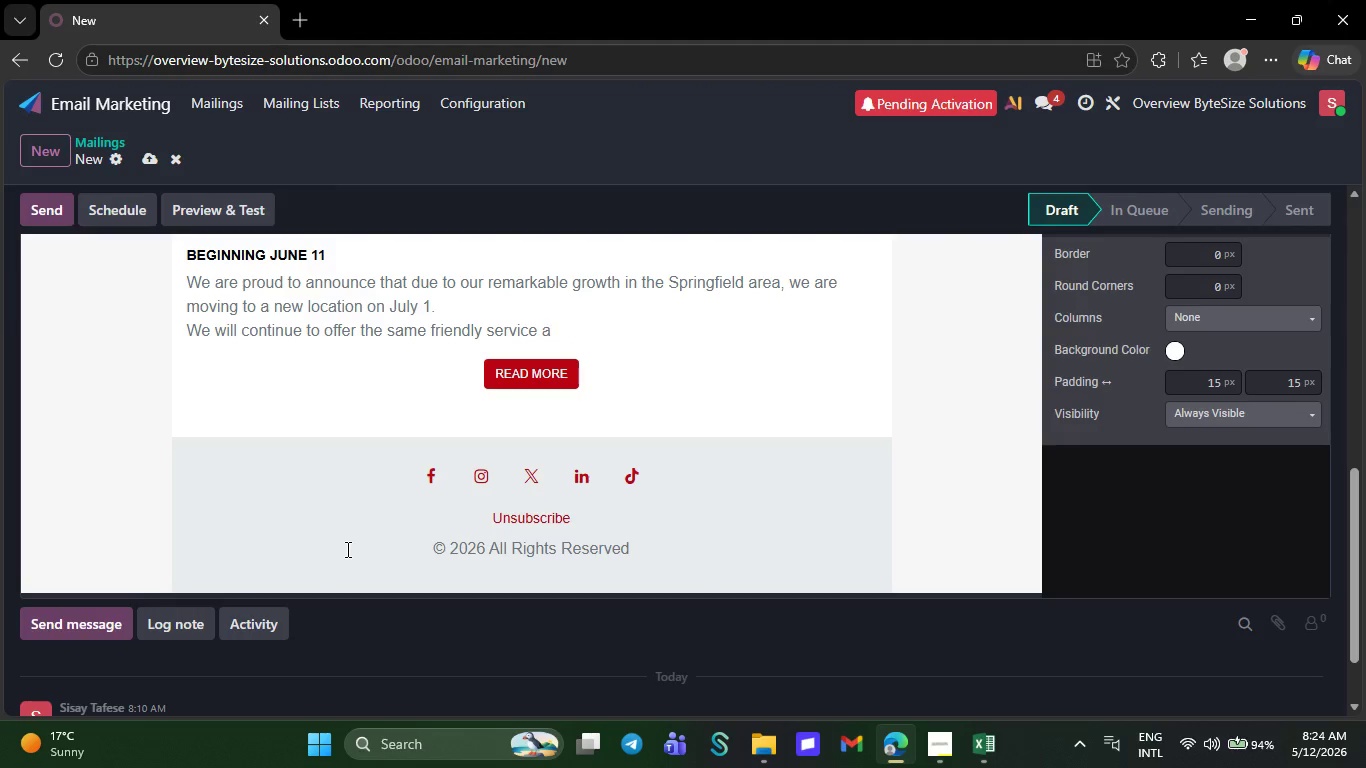 
key(Backspace)
 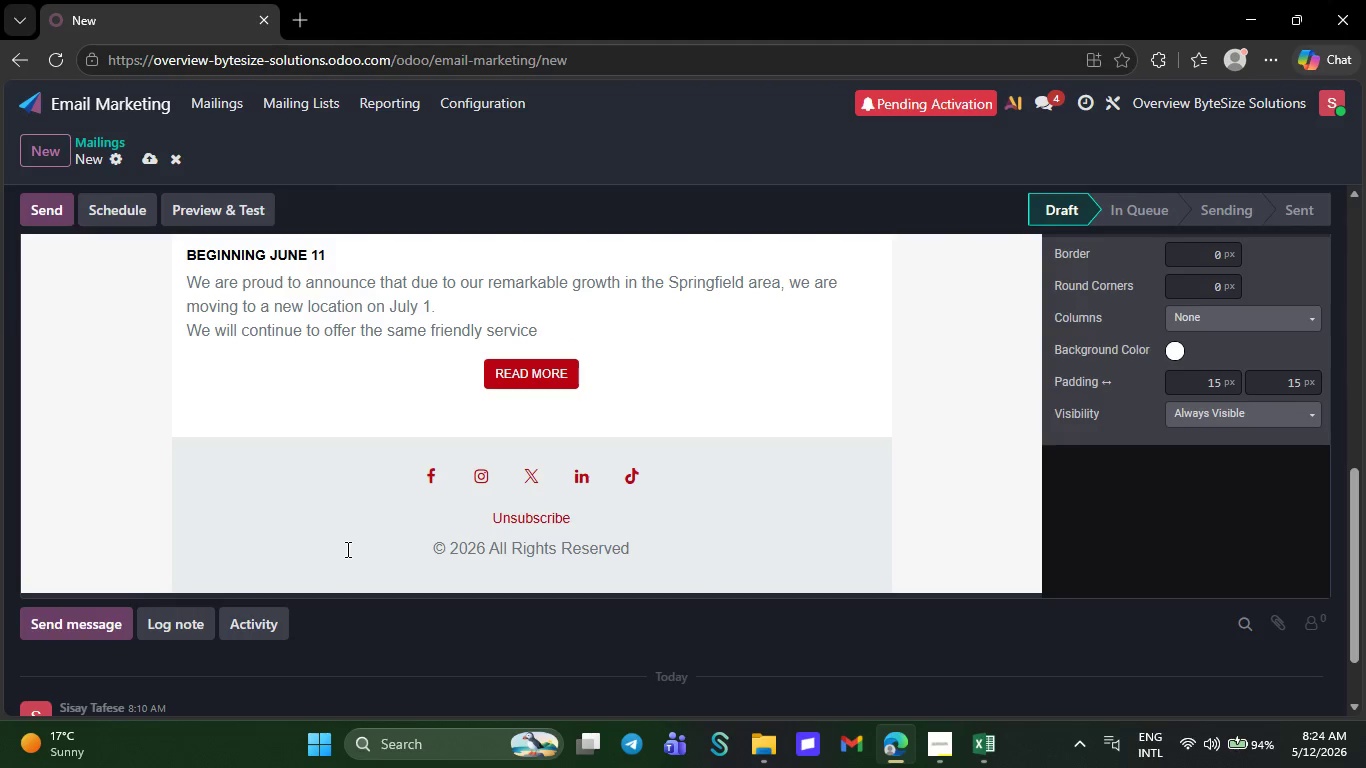 
key(Backspace)
 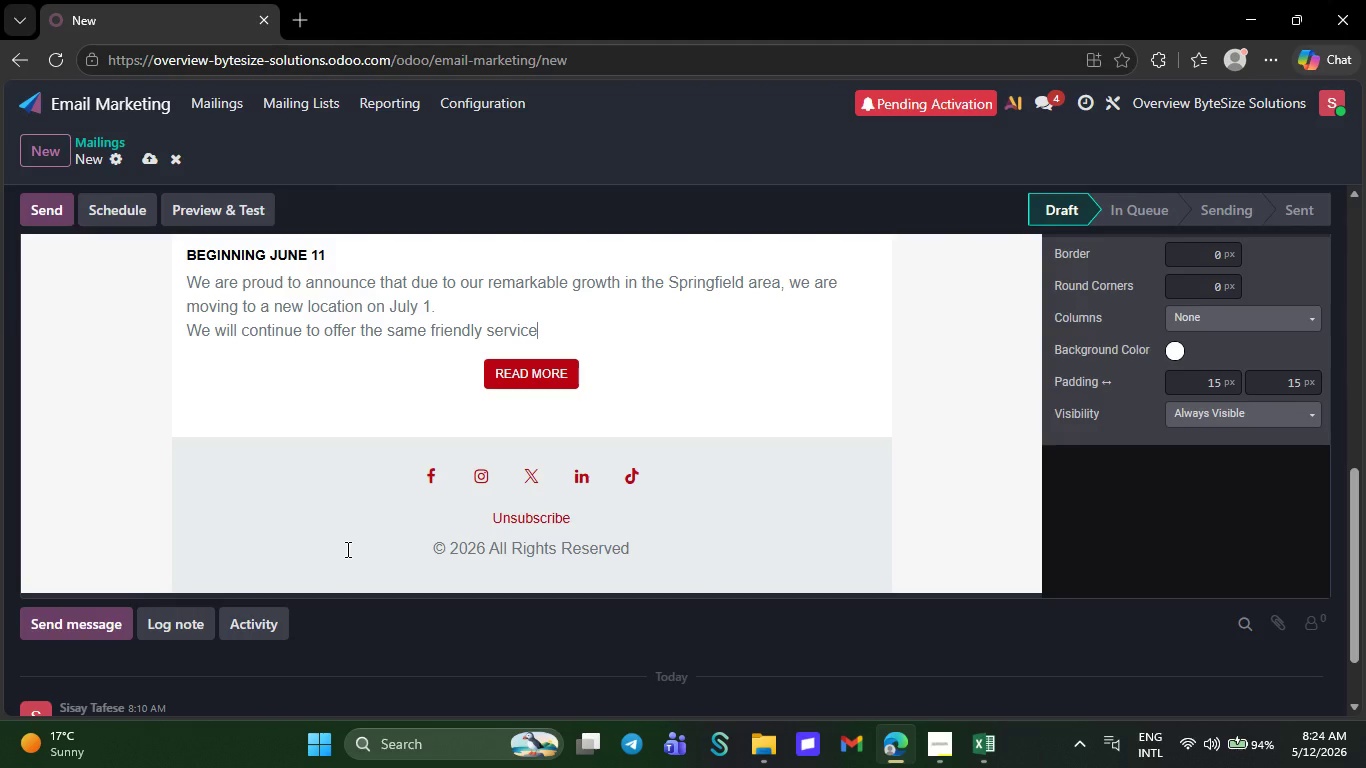 
key(Backspace)
 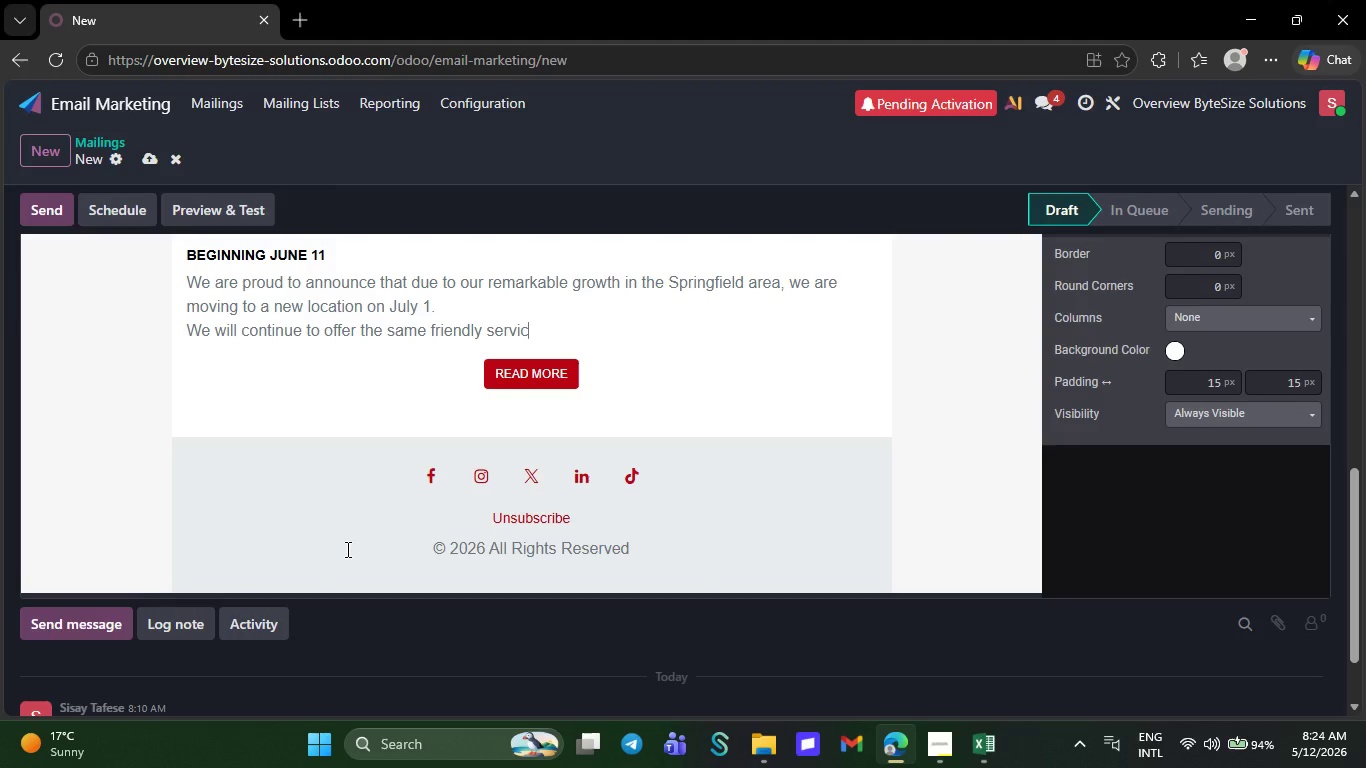 
key(Backspace)
 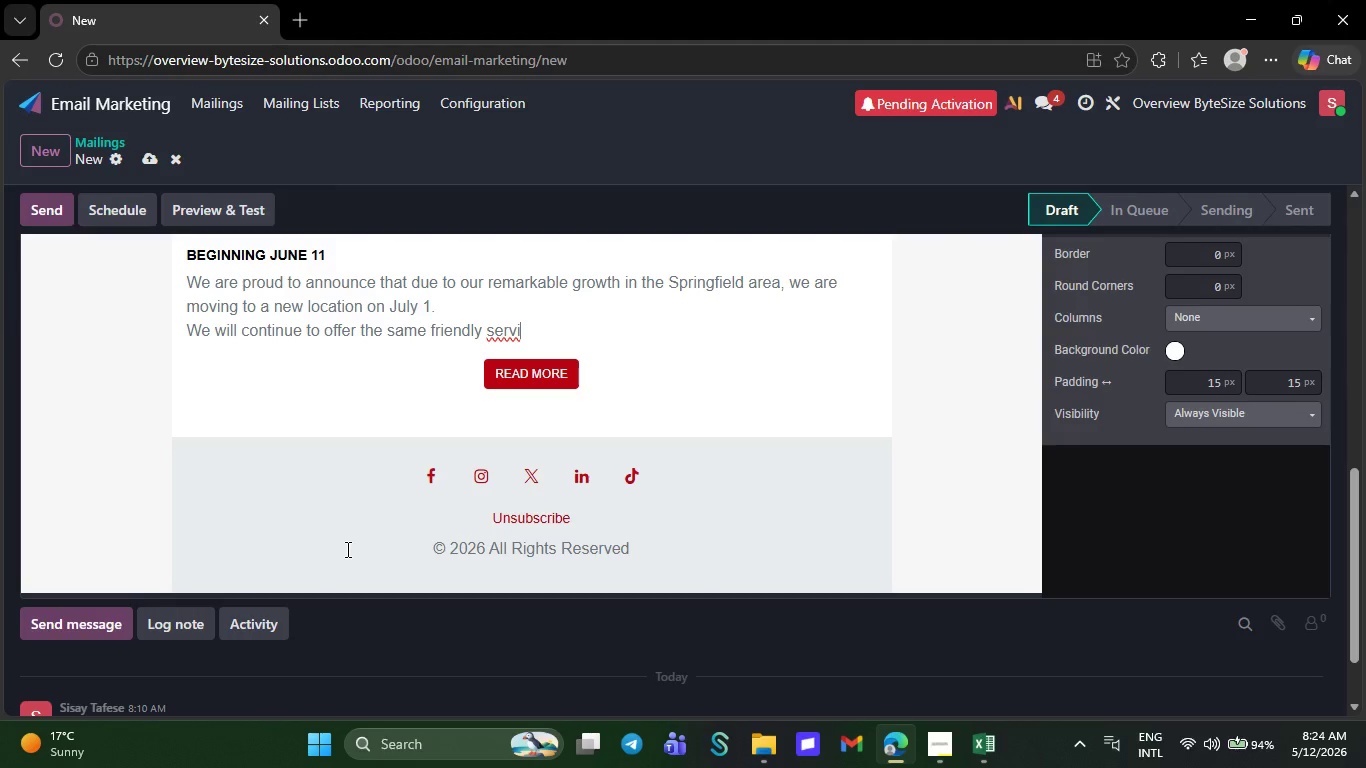 
key(Backspace)
 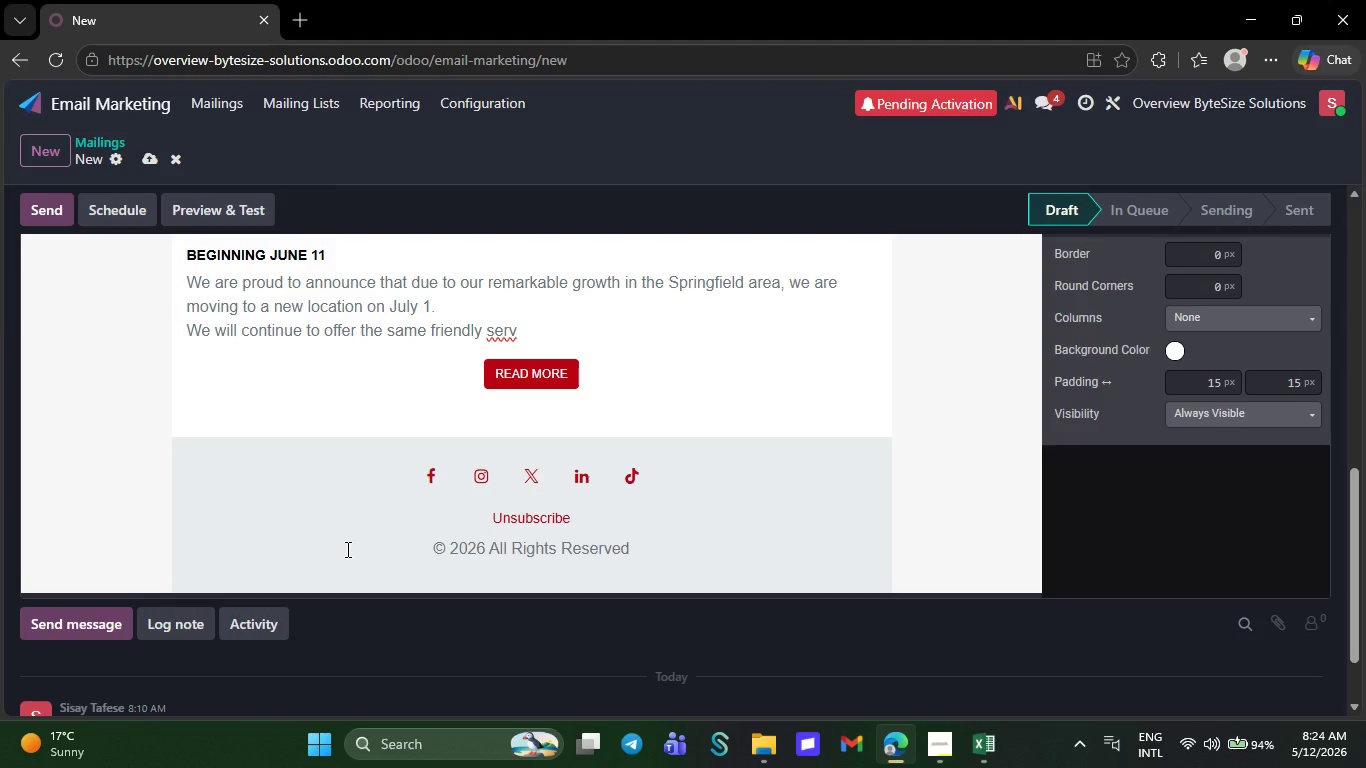 
key(Backspace)
 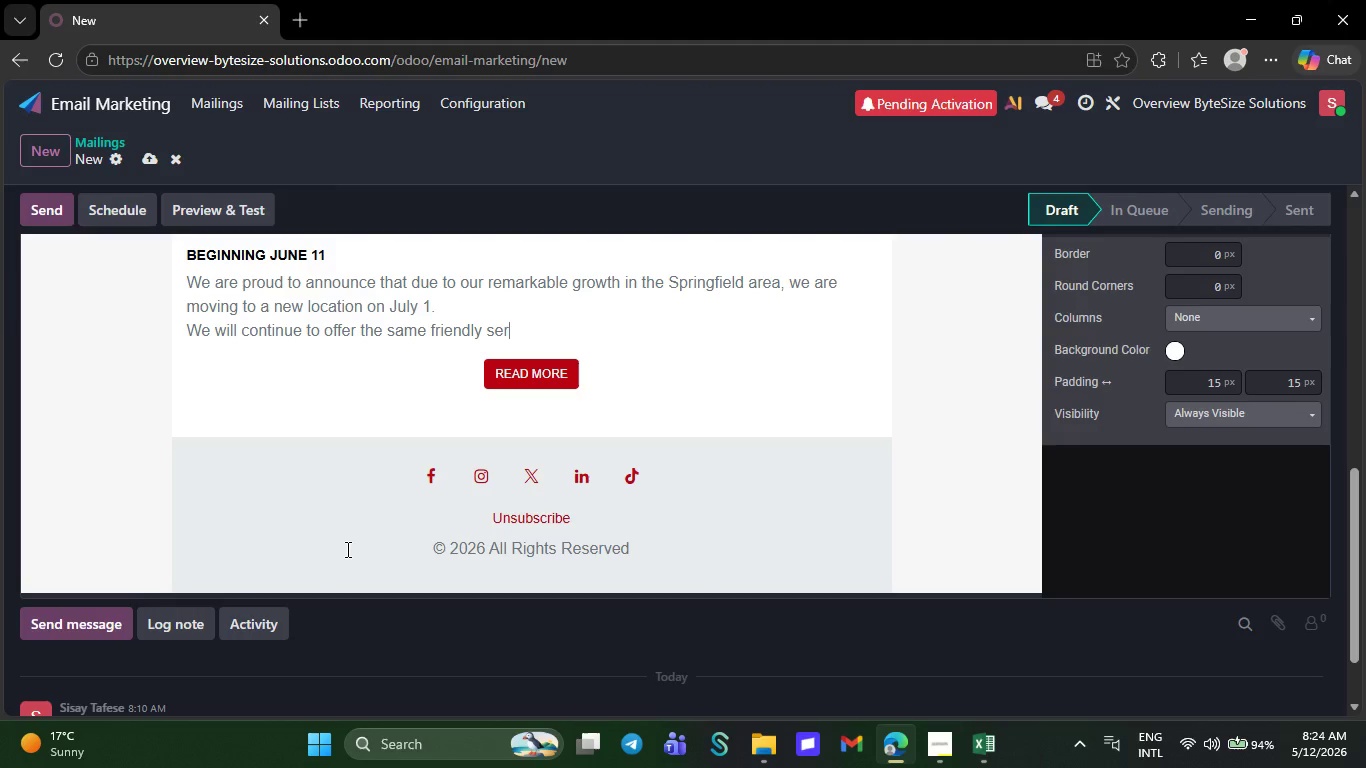 
wait(5.36)
 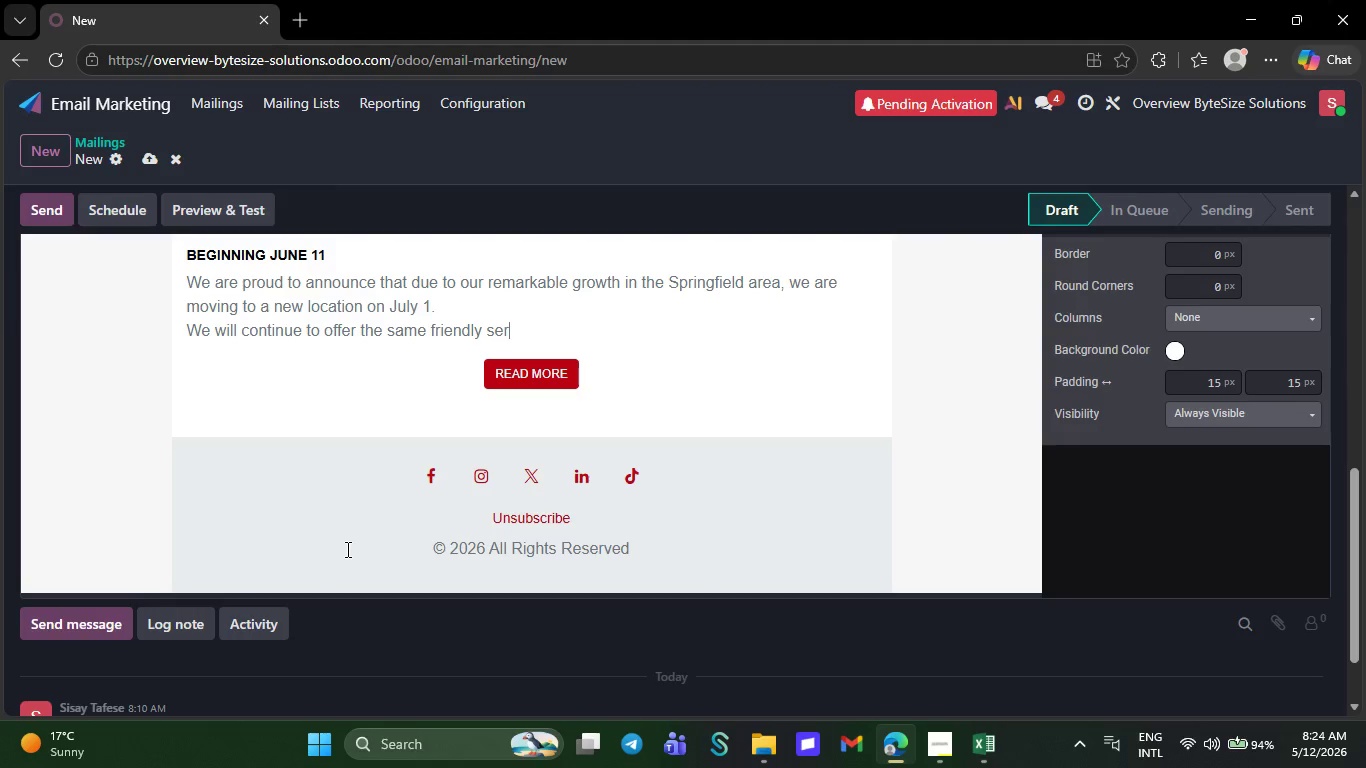 
key(Backspace)
 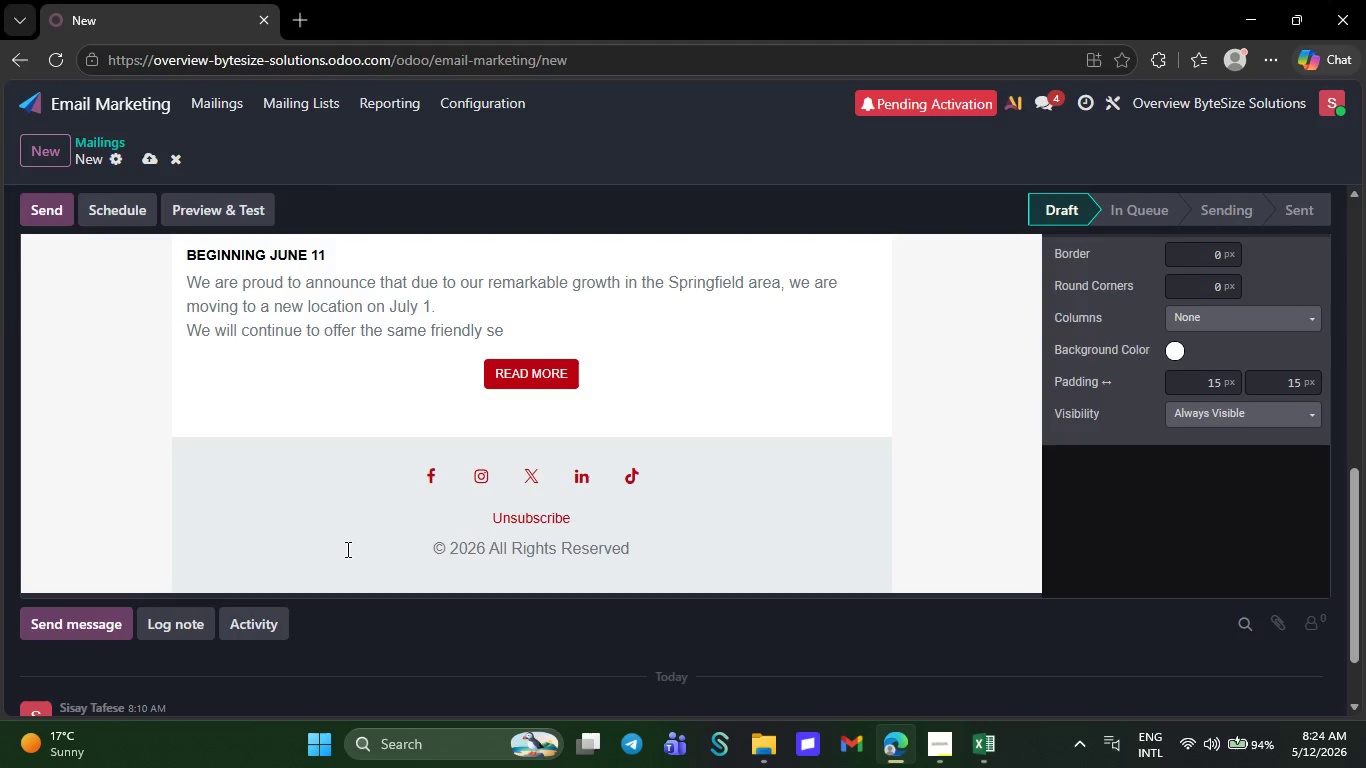 
key(Backspace)
 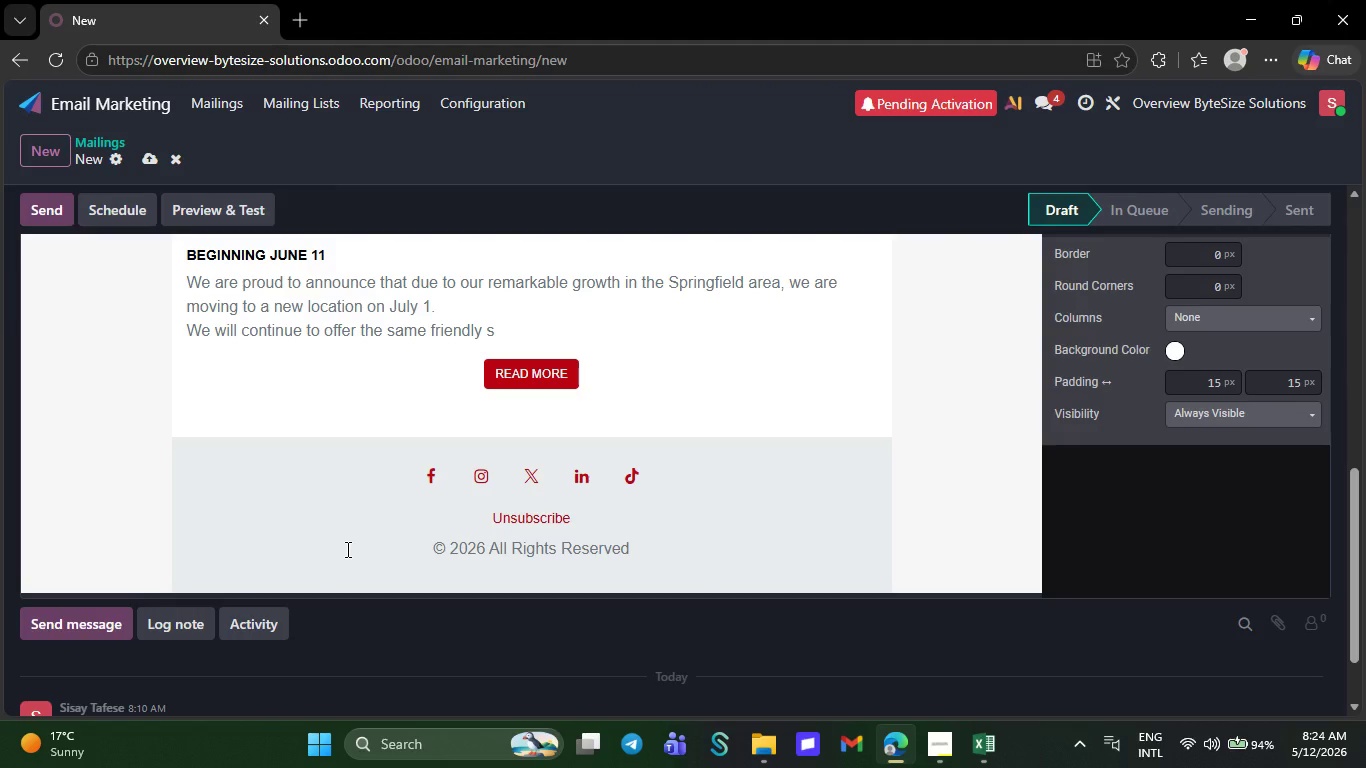 
key(Backspace)
 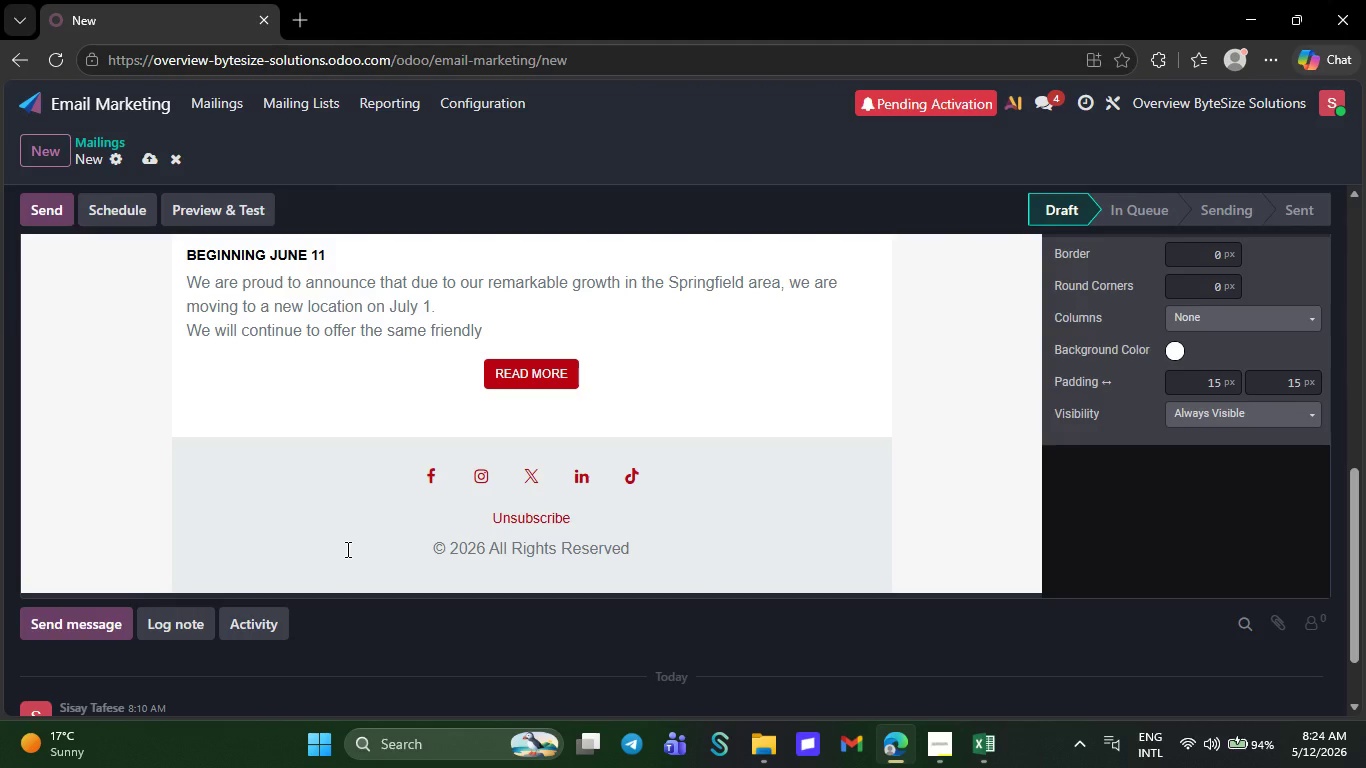 
wait(6.72)
 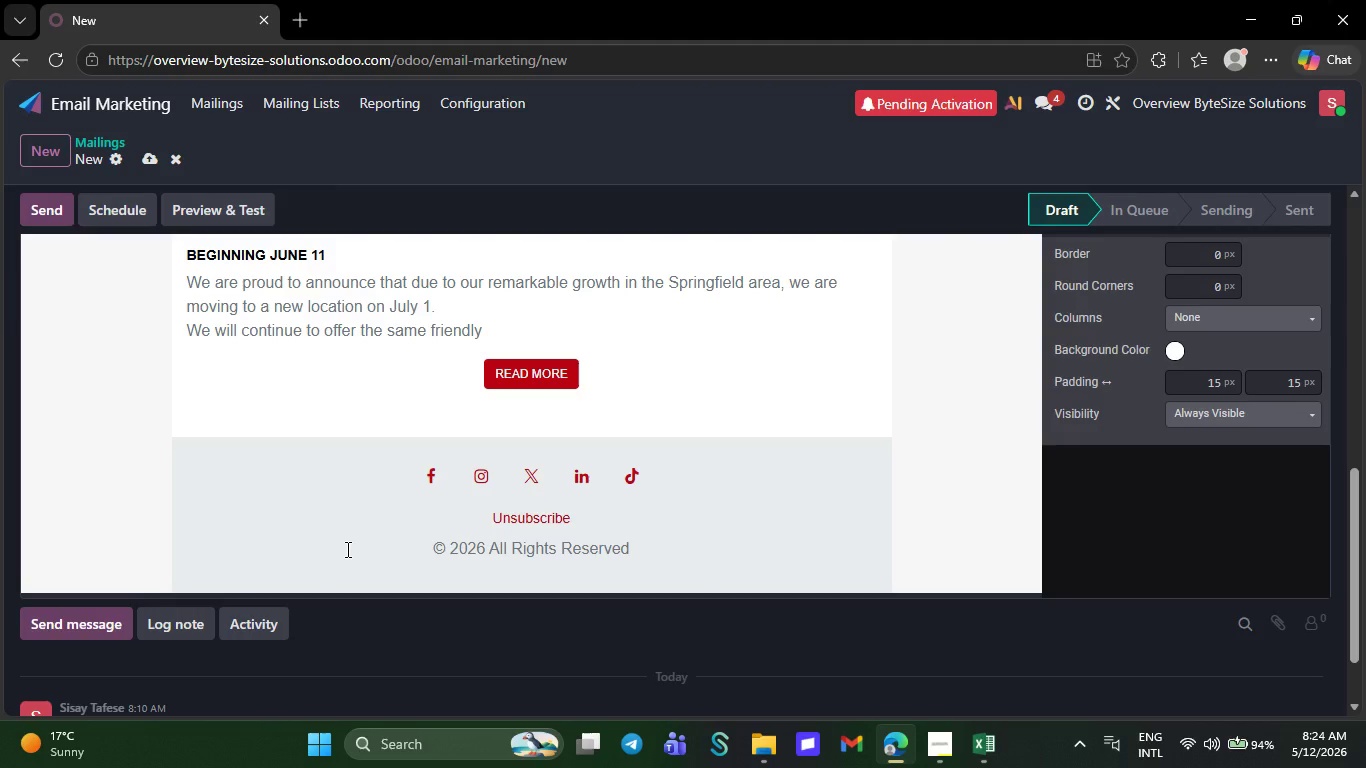 
key(Backspace)
 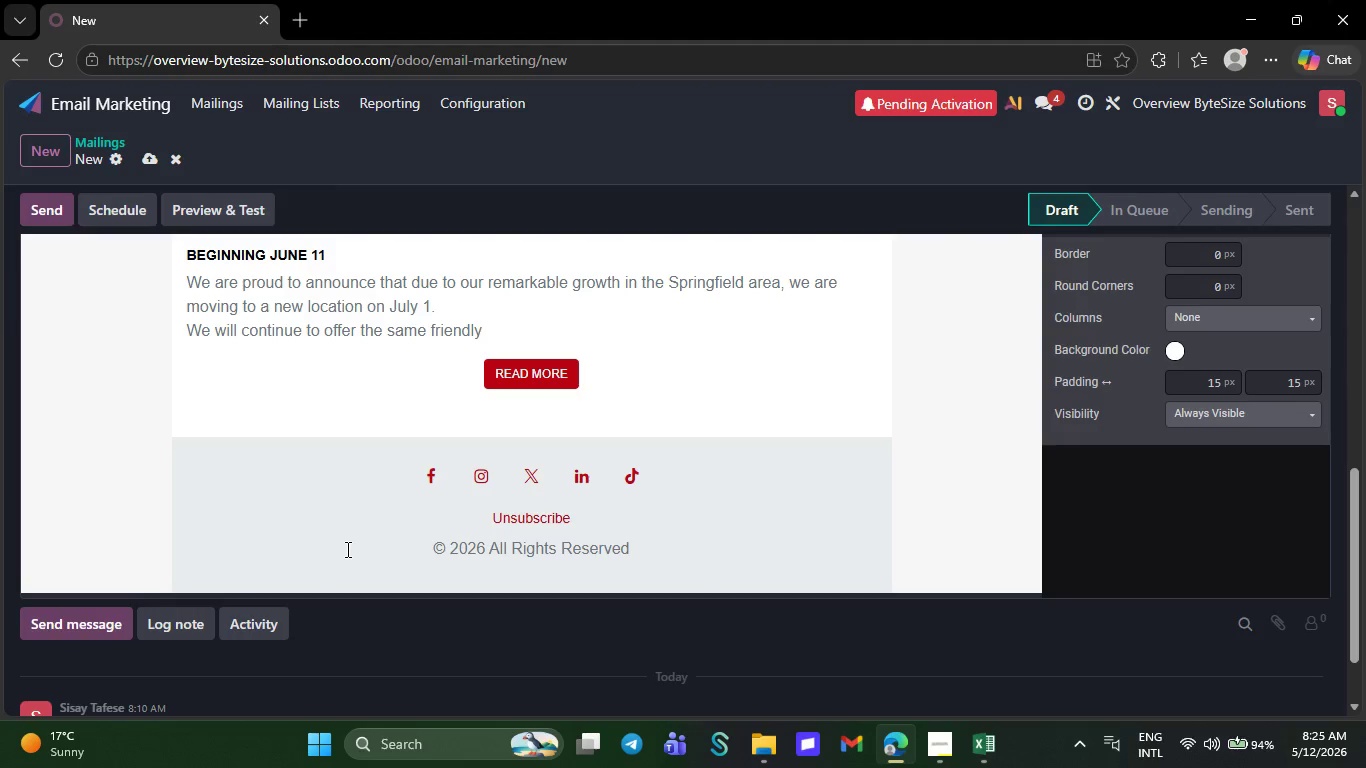 
wait(6.31)
 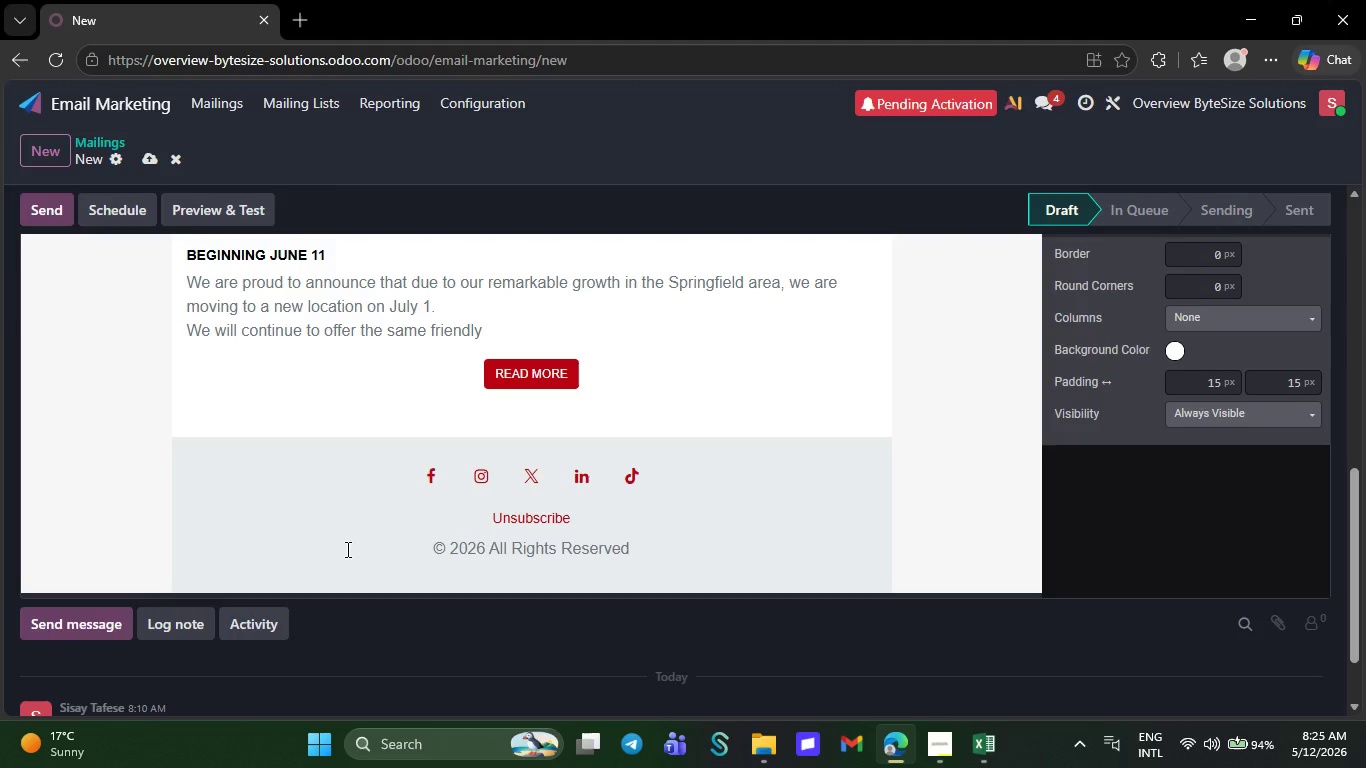 
key(Backspace)
 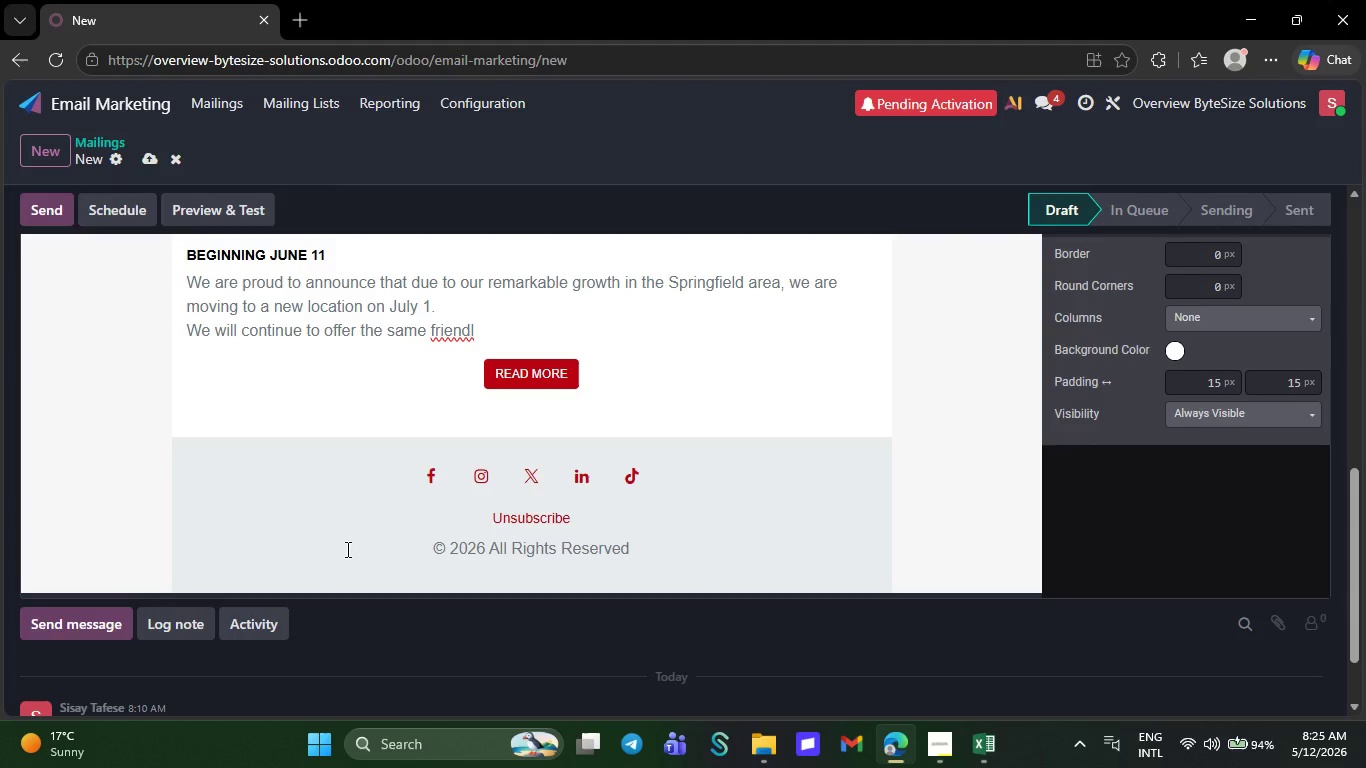 
key(Backspace)
 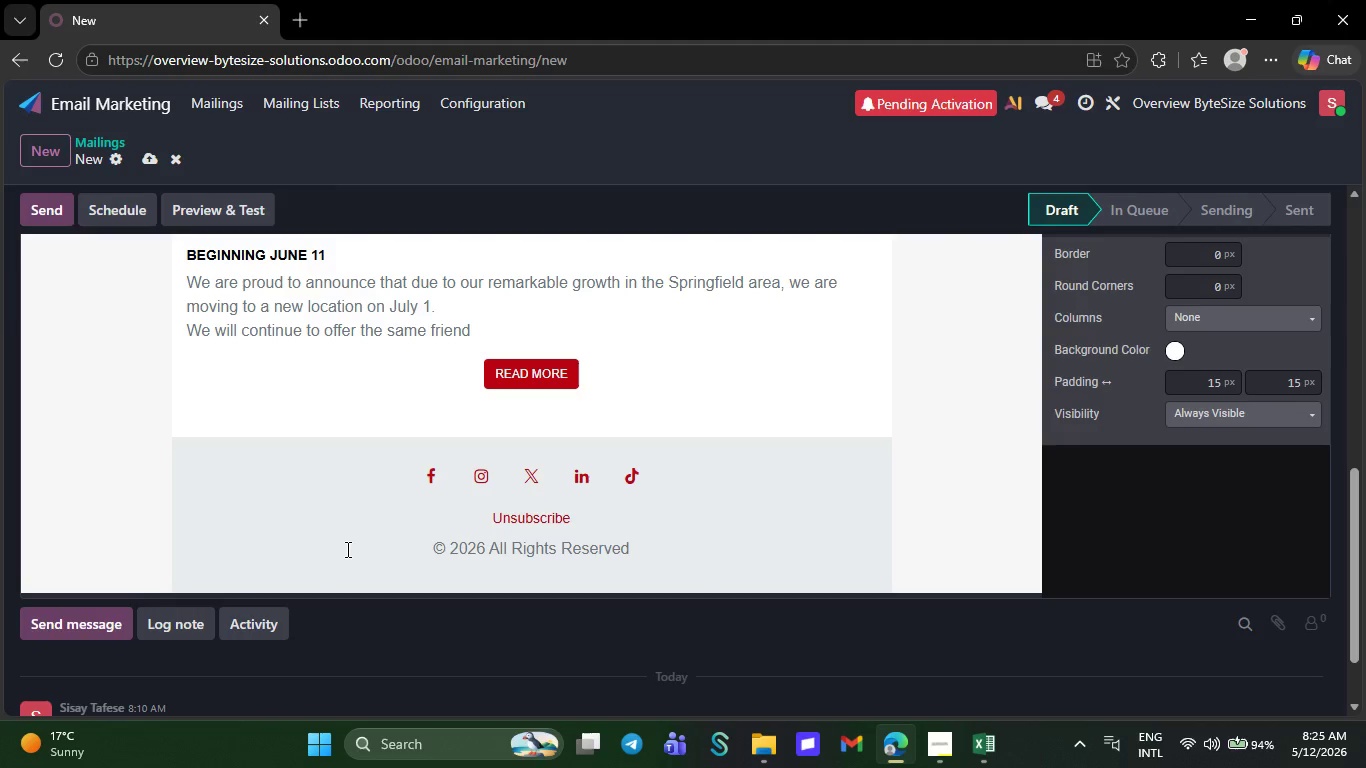 
key(Backspace)
 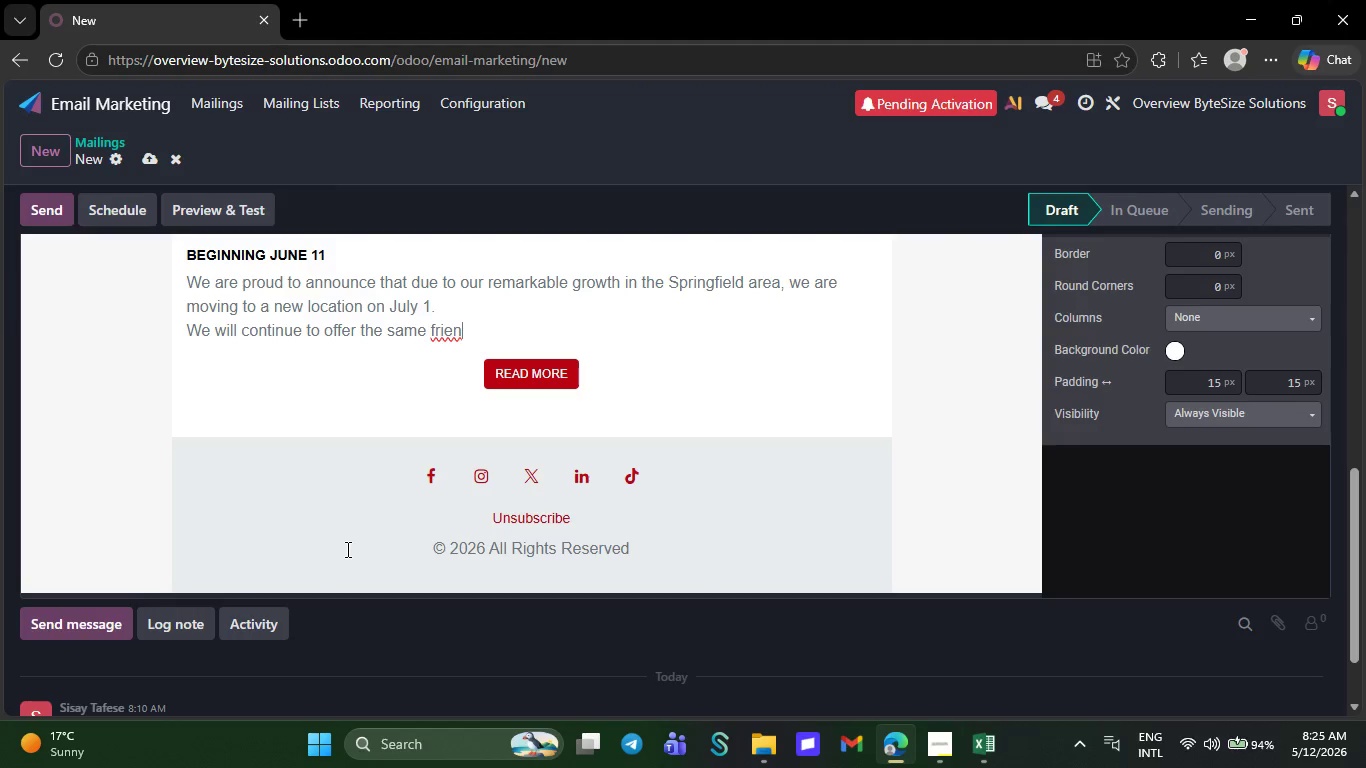 
key(Backspace)
 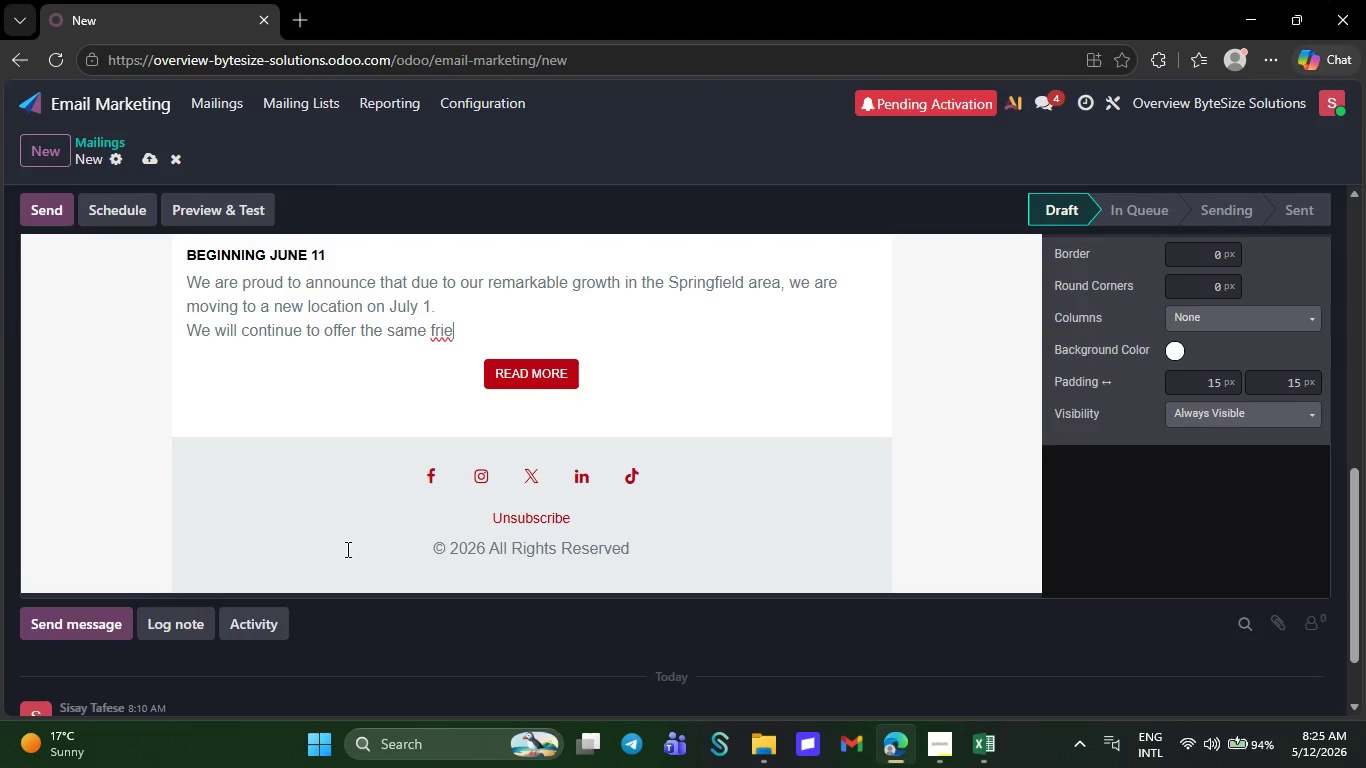 
key(Backspace)
 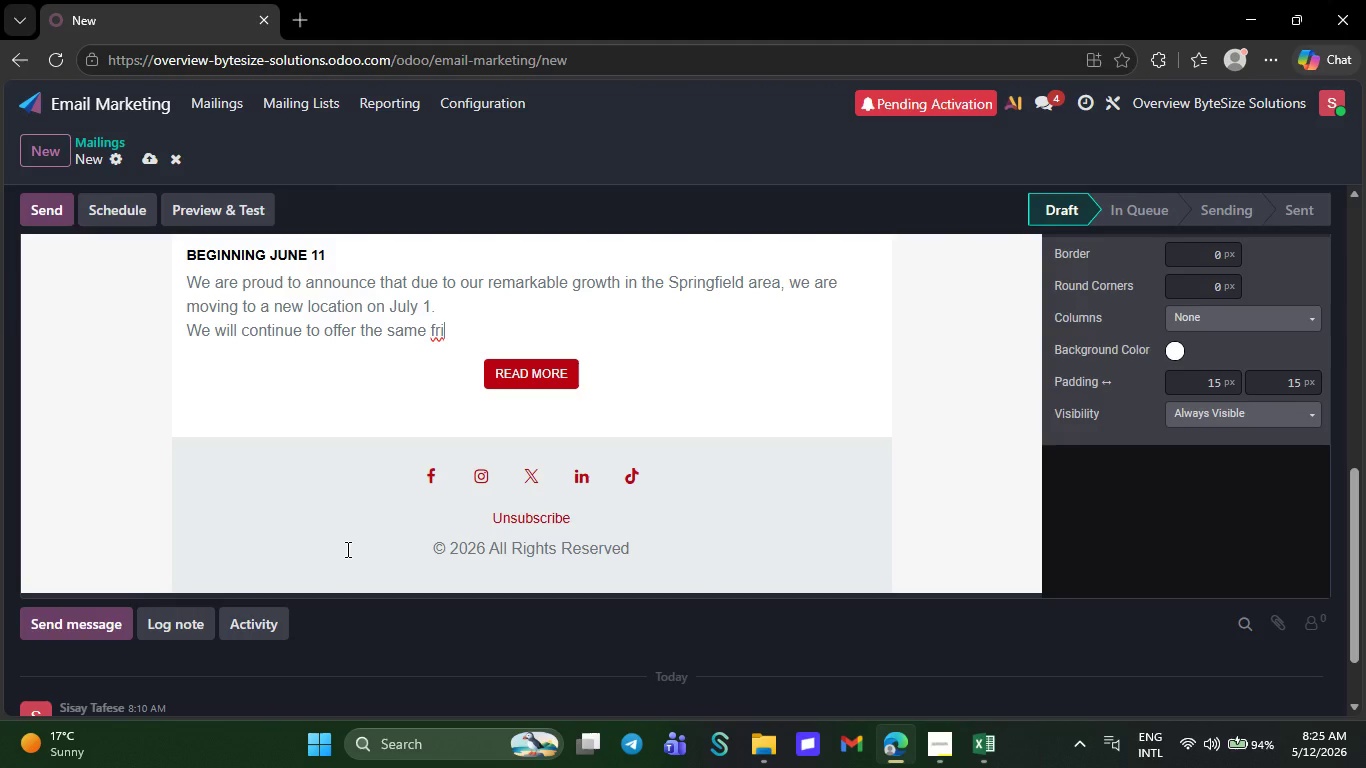 
key(Backspace)
 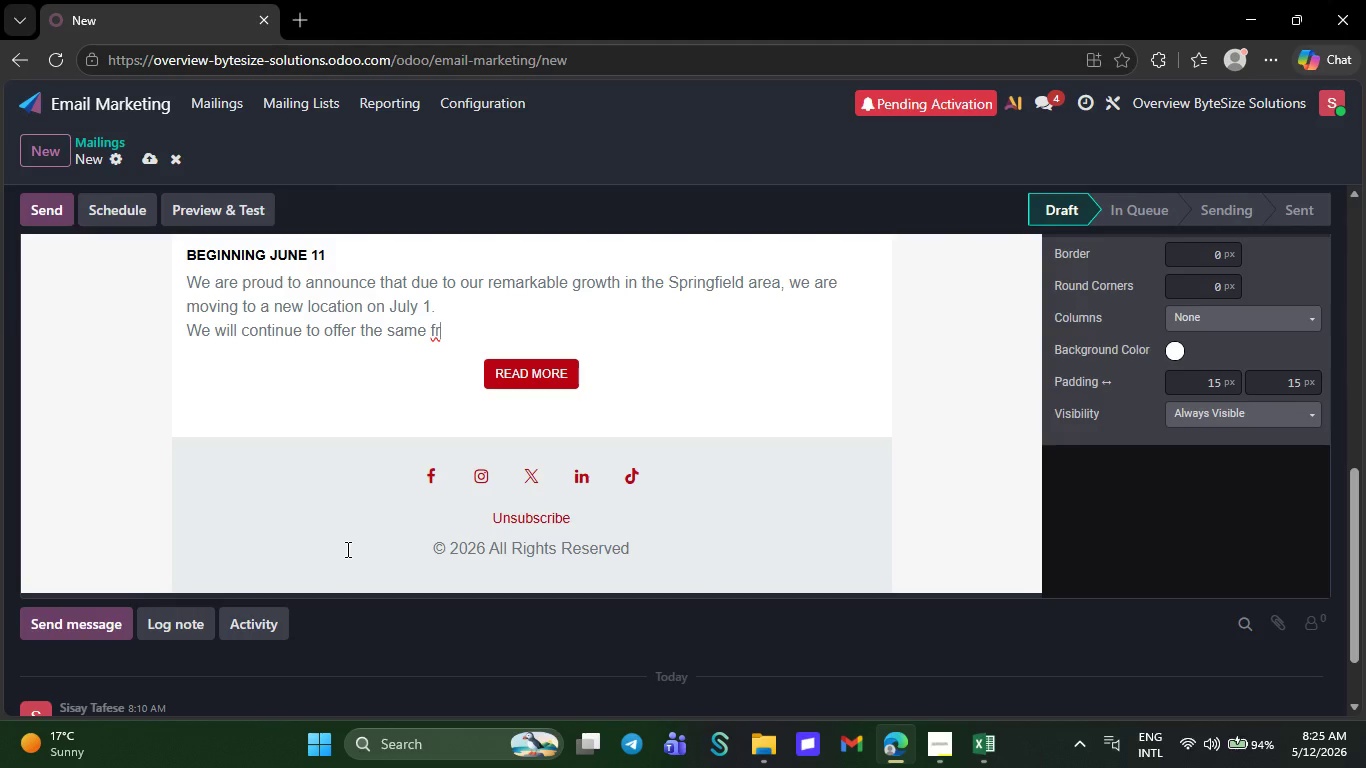 
key(Backspace)
 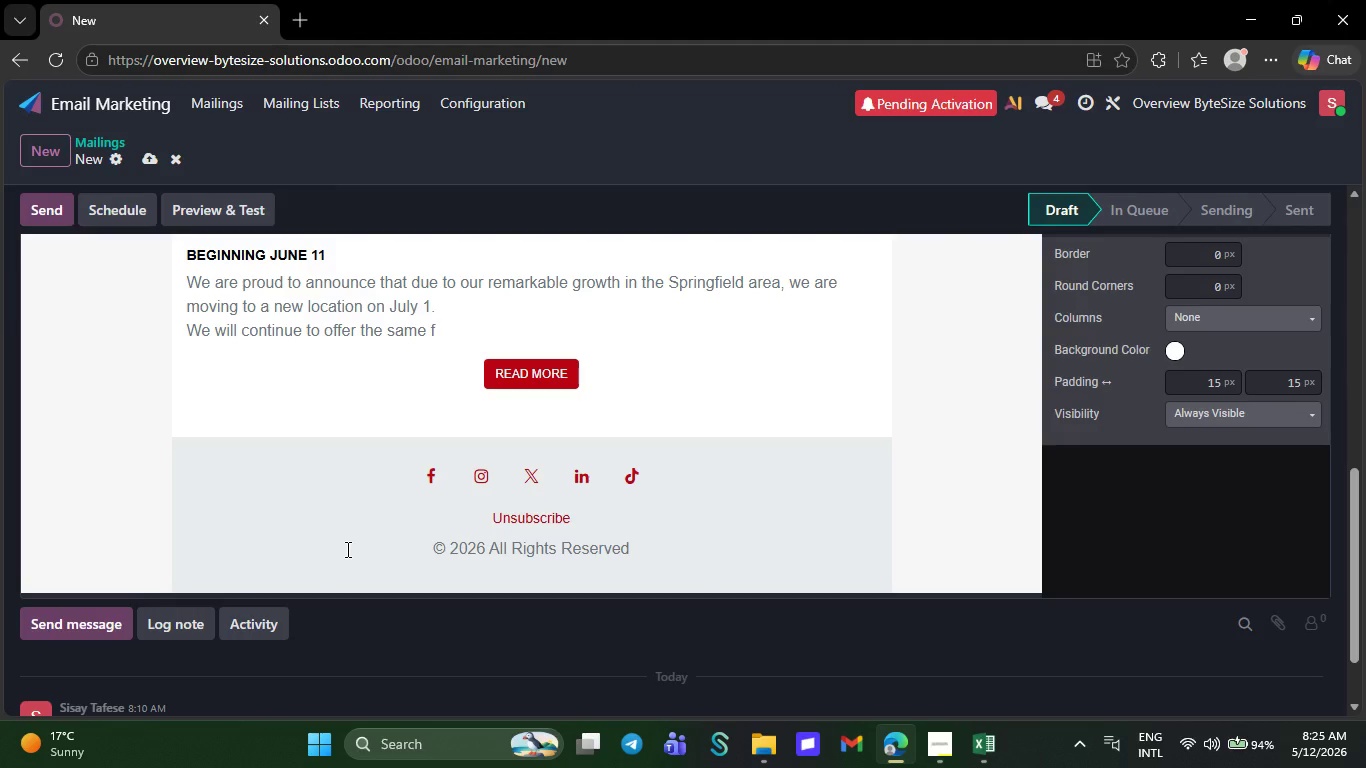 
key(Backspace)
 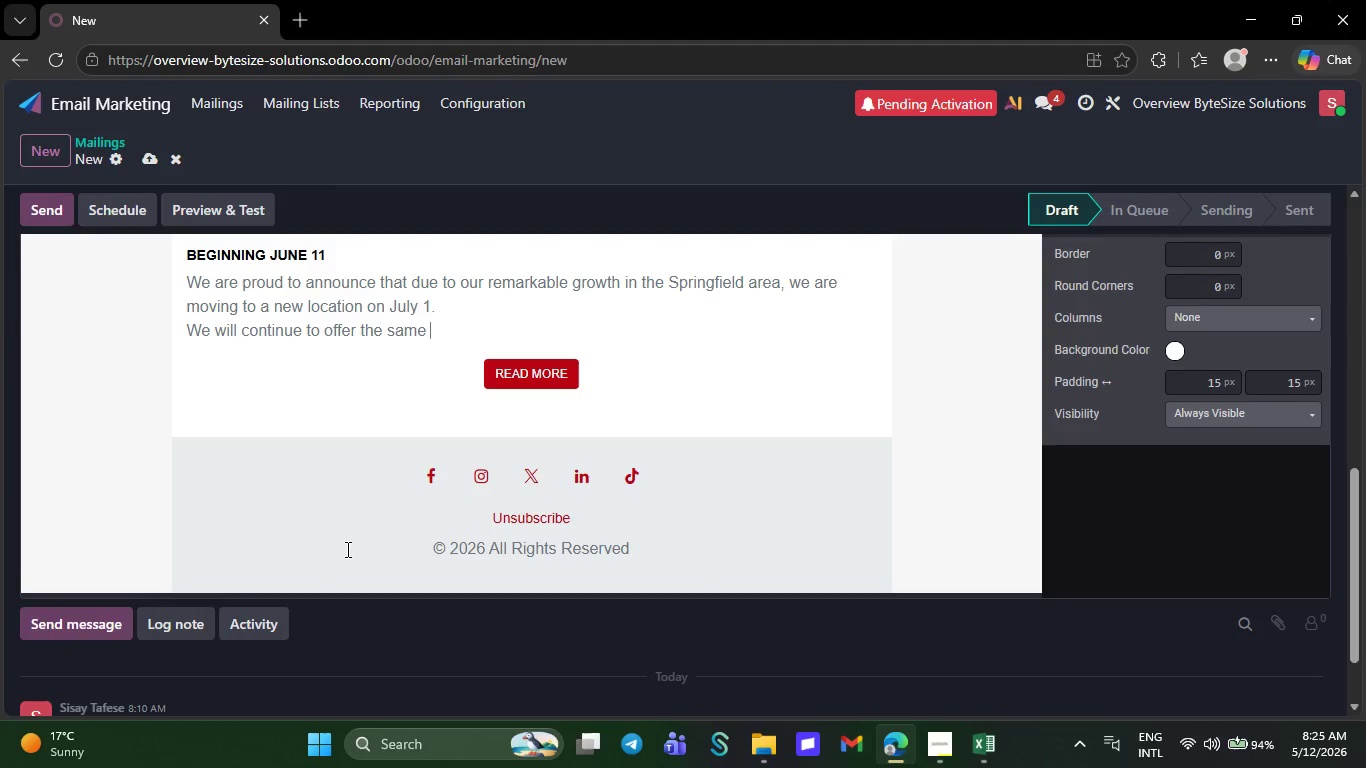 
key(Backspace)
 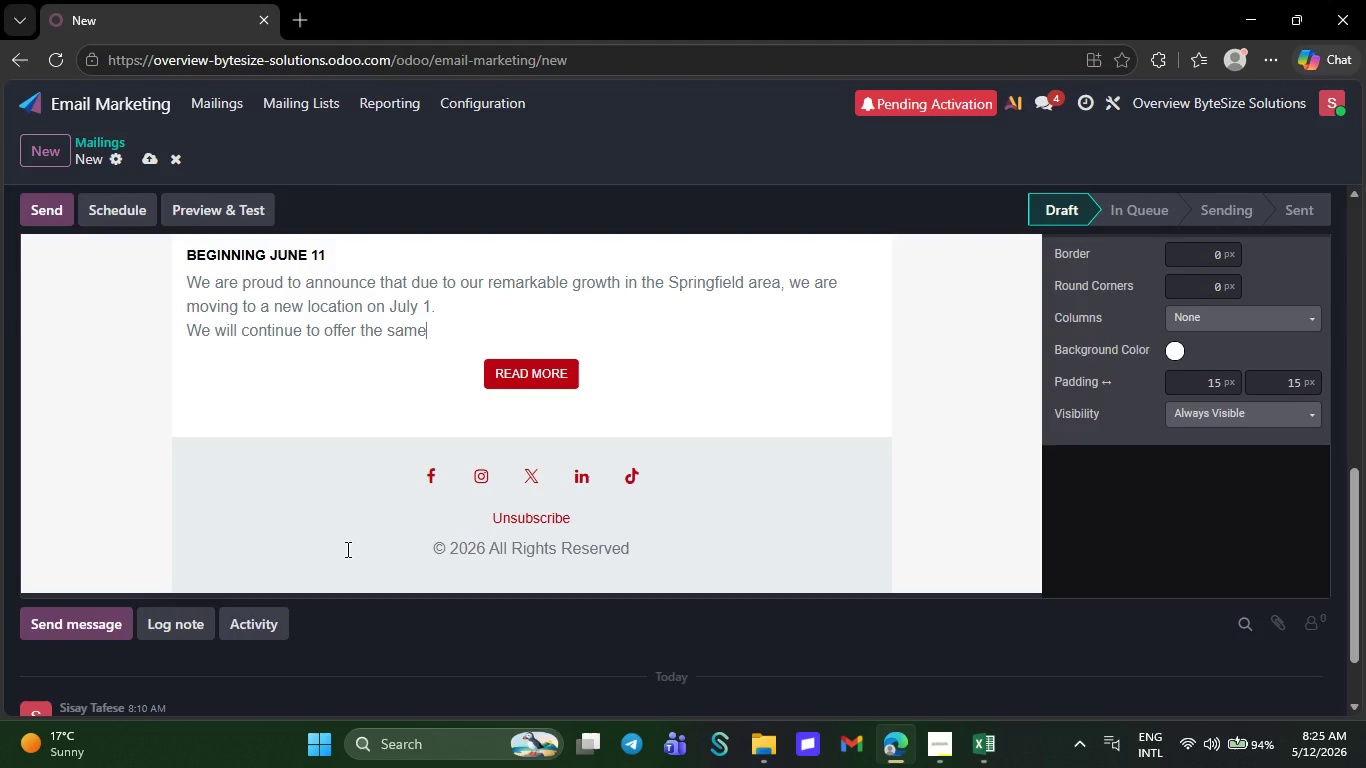 
key(Backspace)
 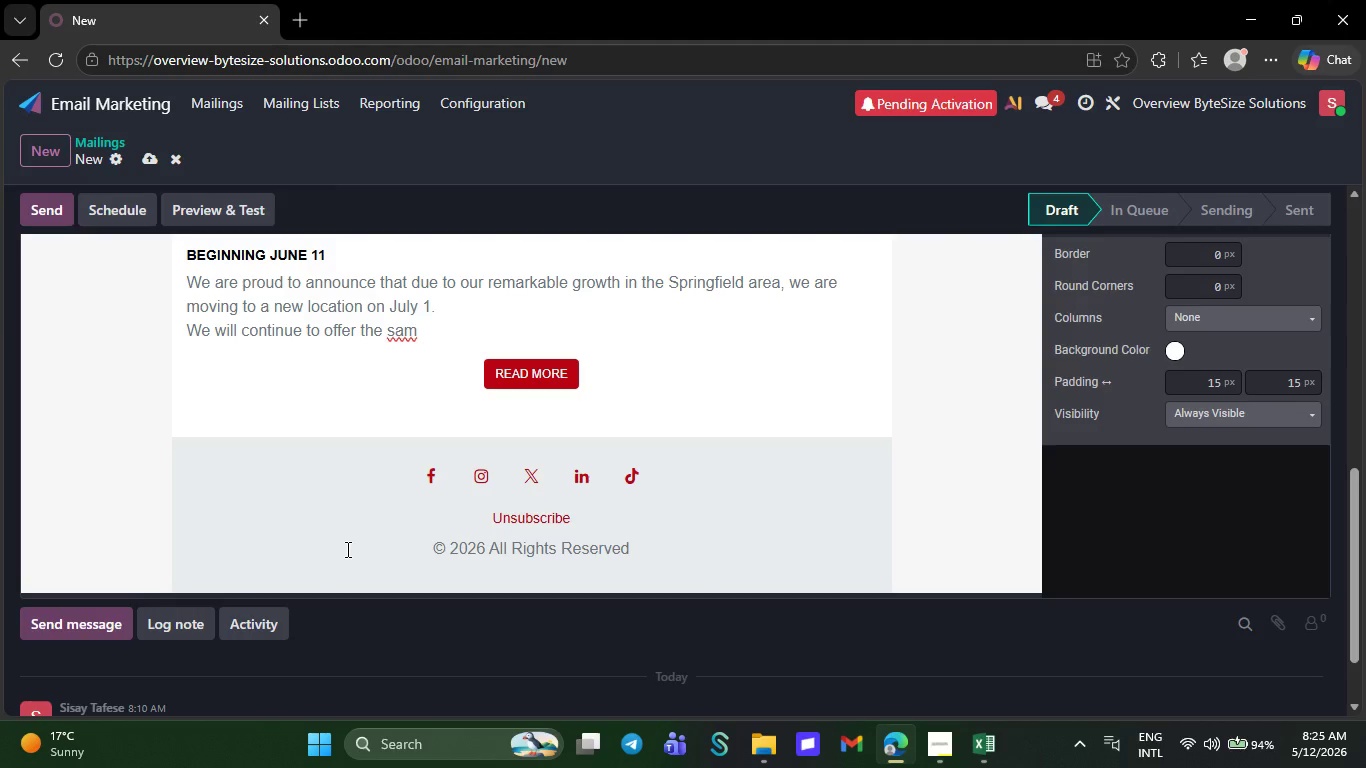 
key(Backspace)
 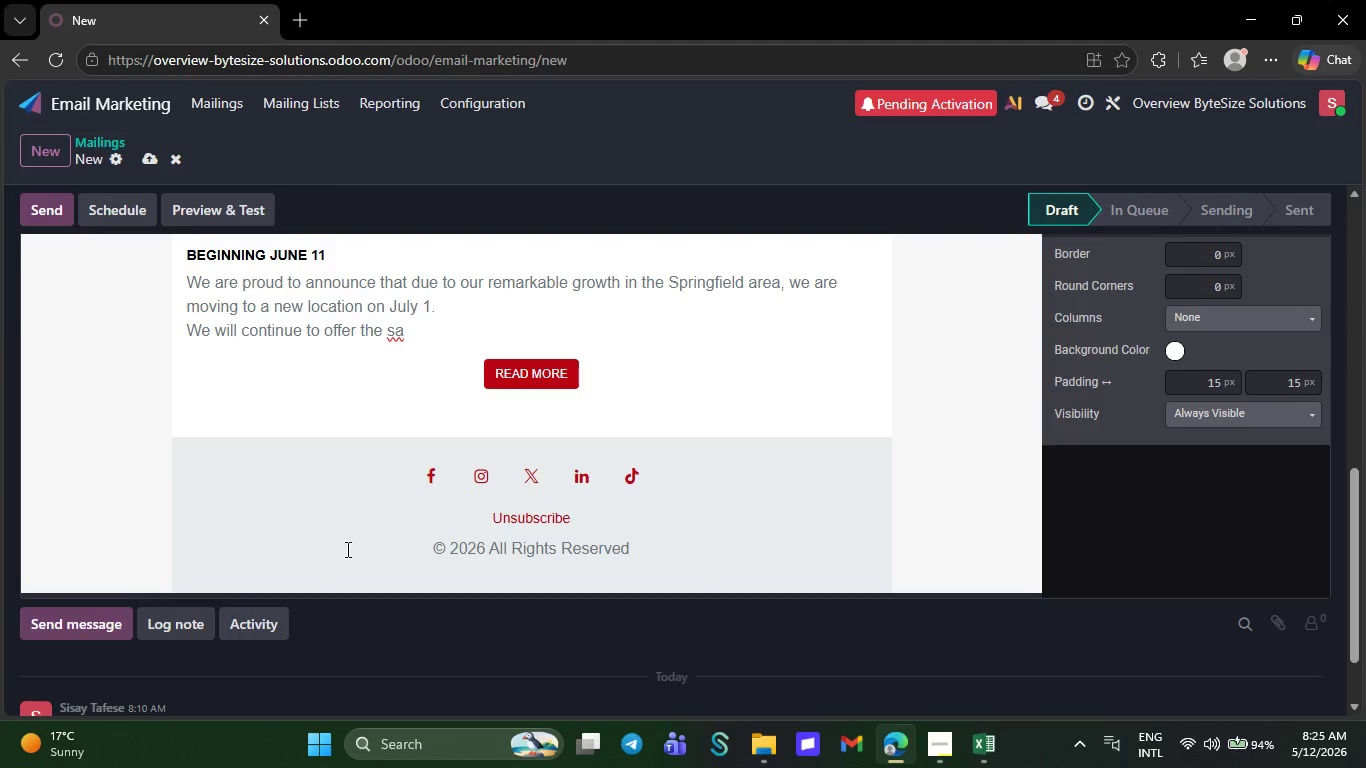 
key(Backspace)
 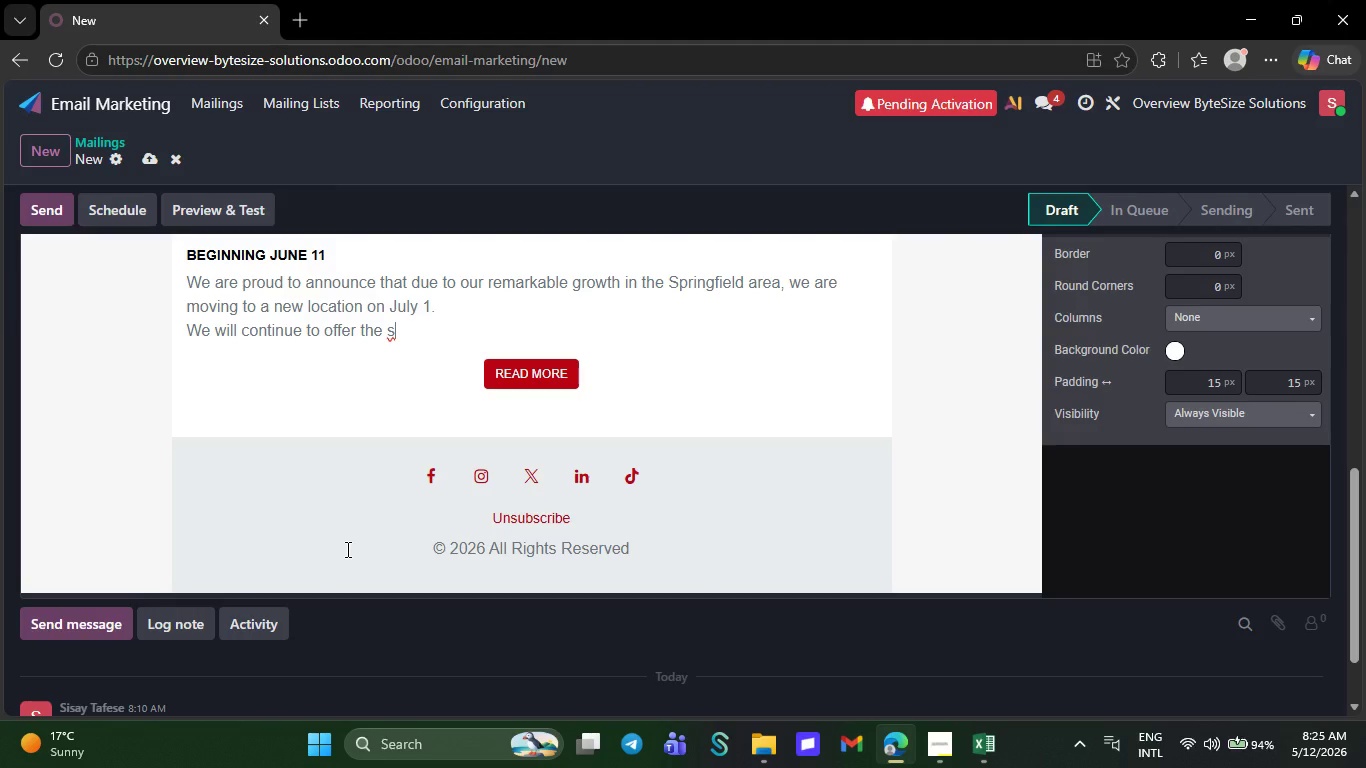 
key(Backspace)
 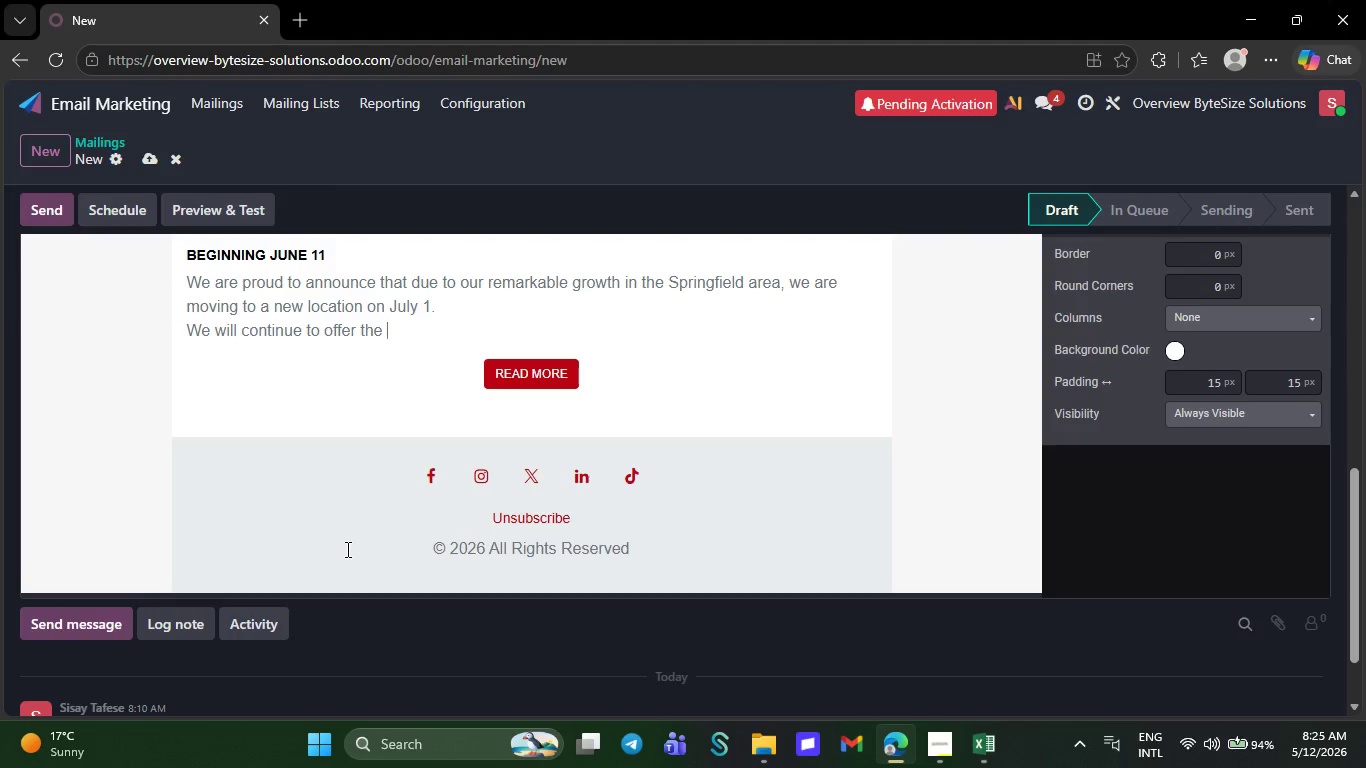 
key(Backspace)
 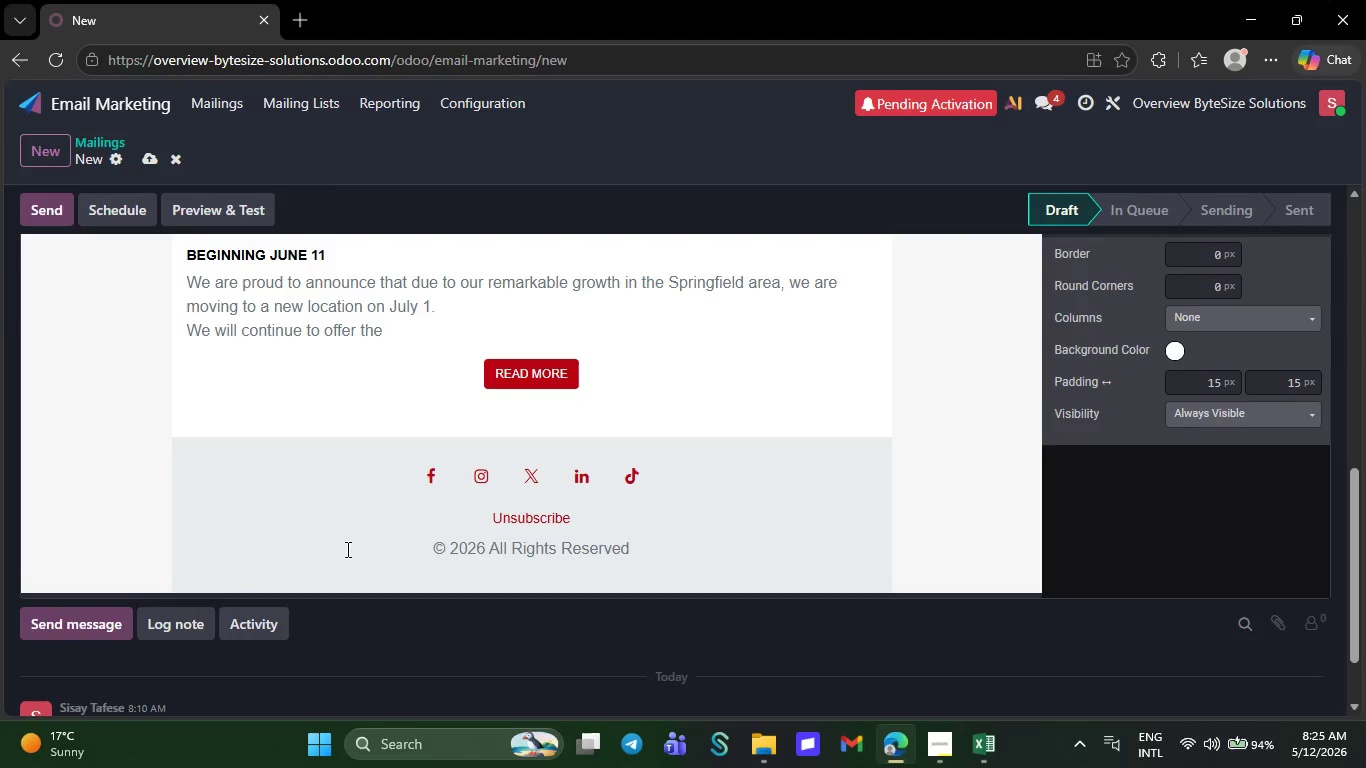 
key(Backspace)
 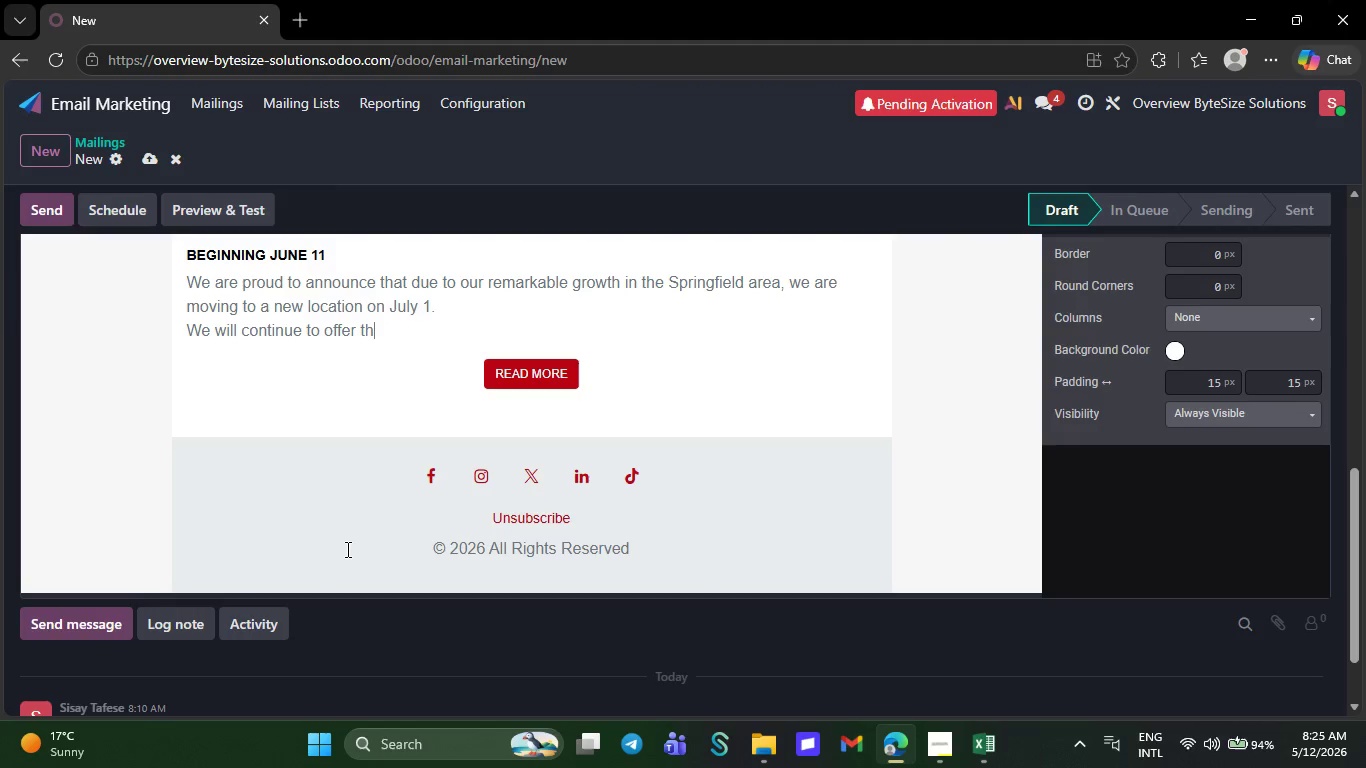 
key(Backspace)
 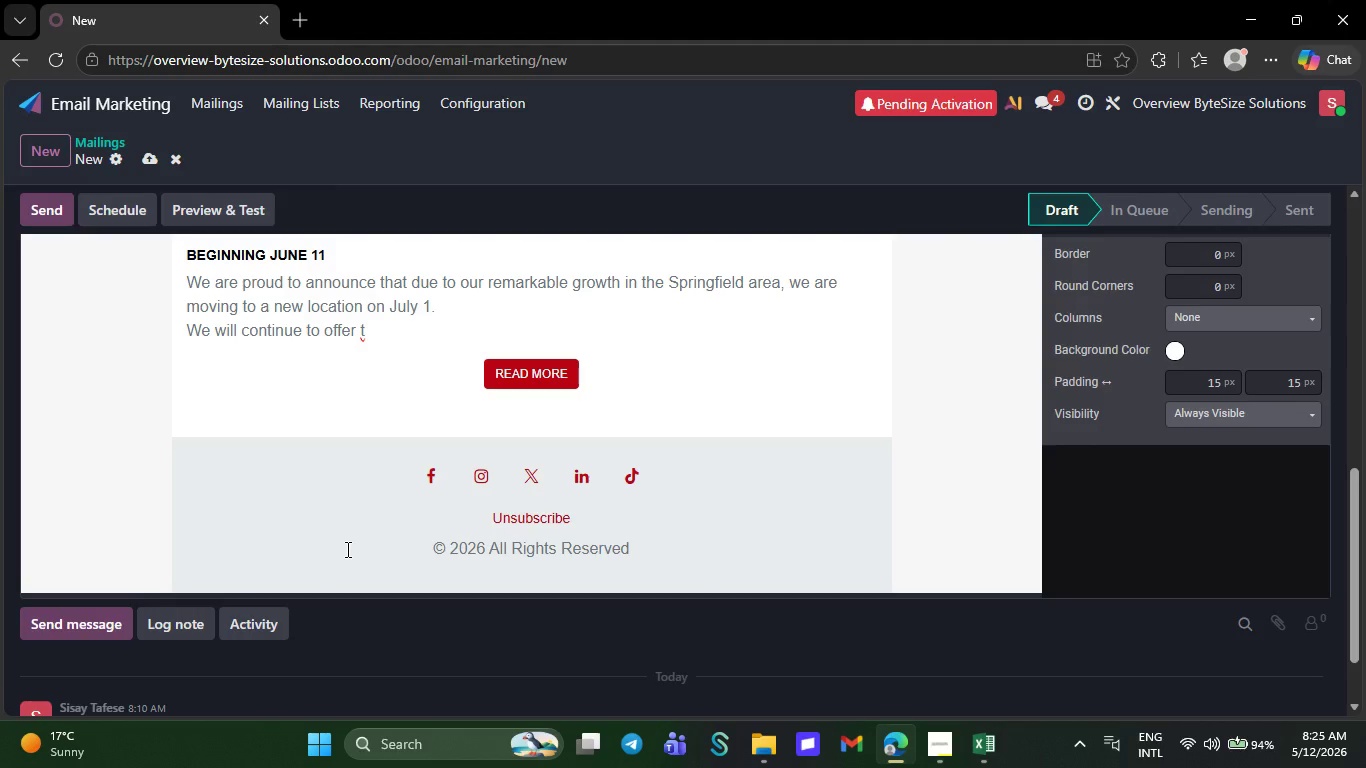 
key(Backspace)
 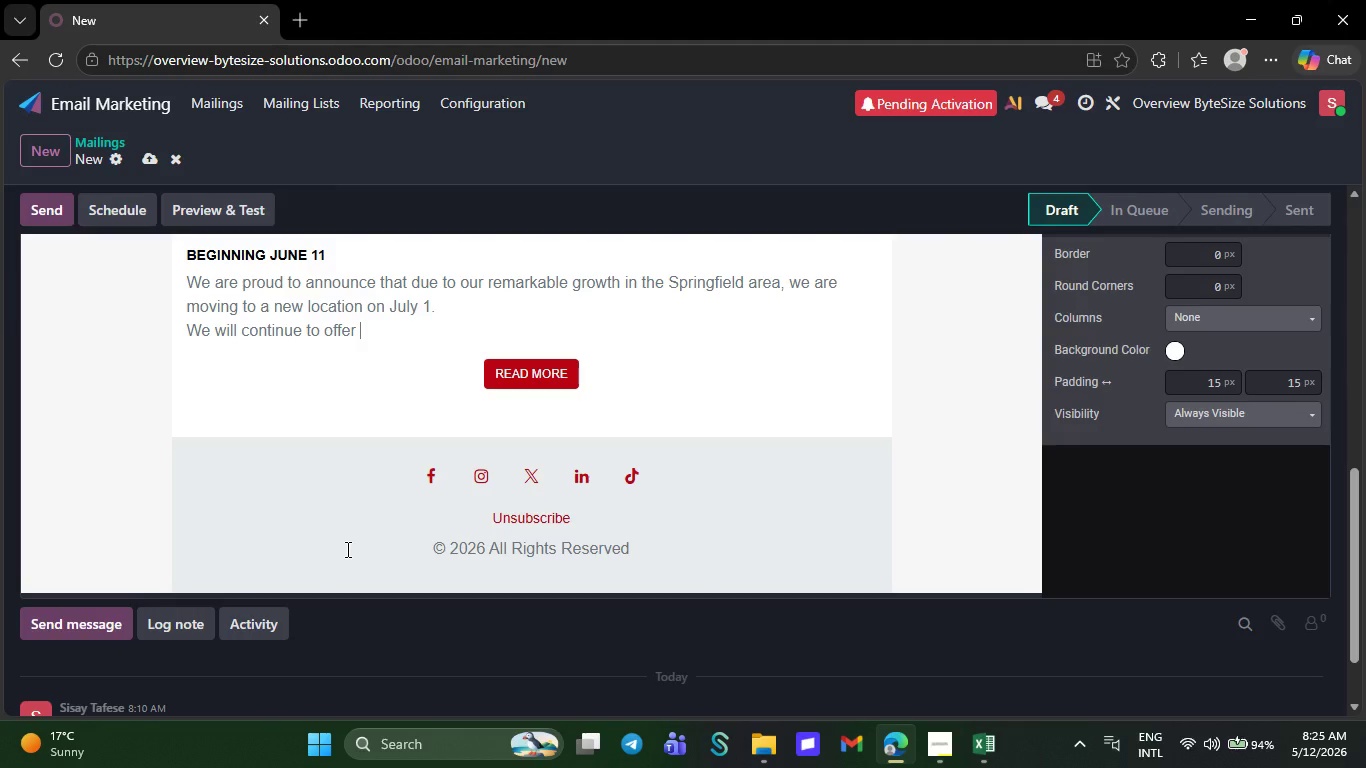 
key(Backspace)
 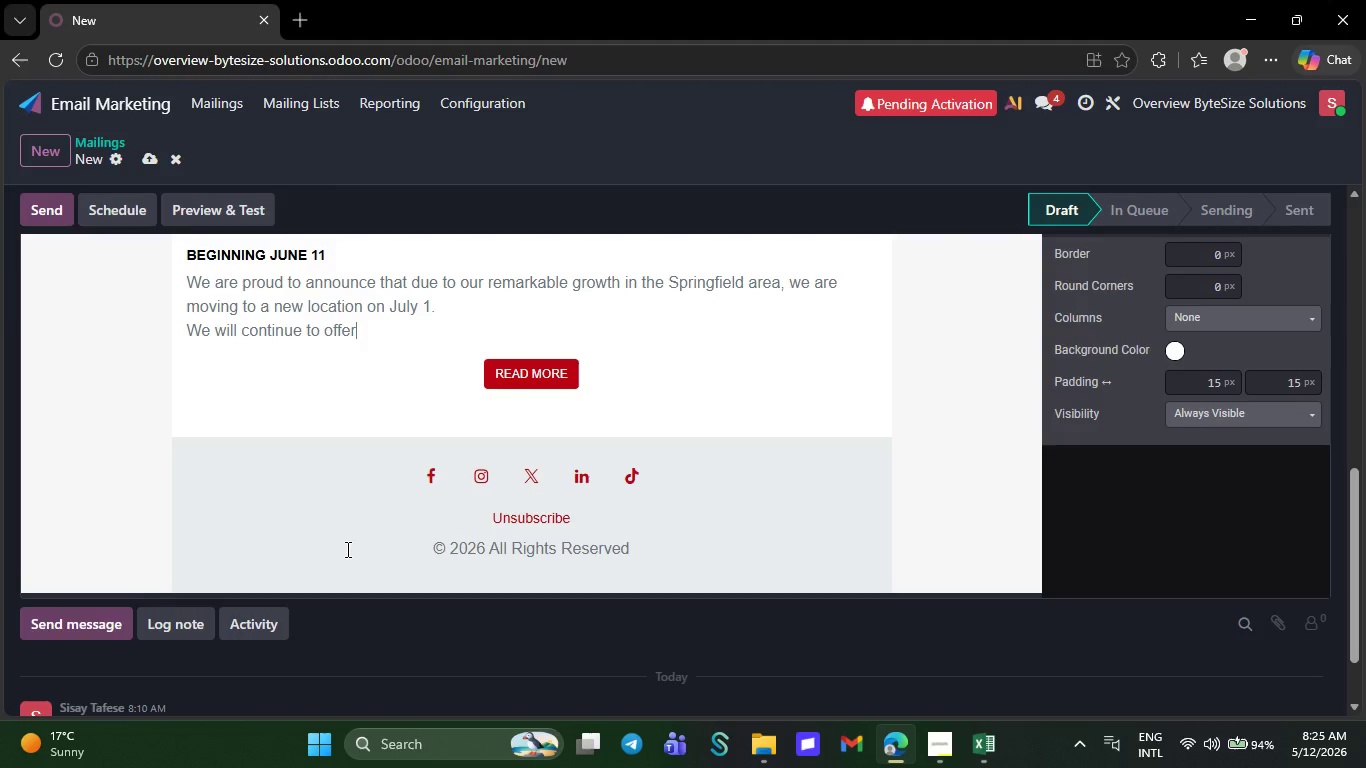 
key(Backspace)
 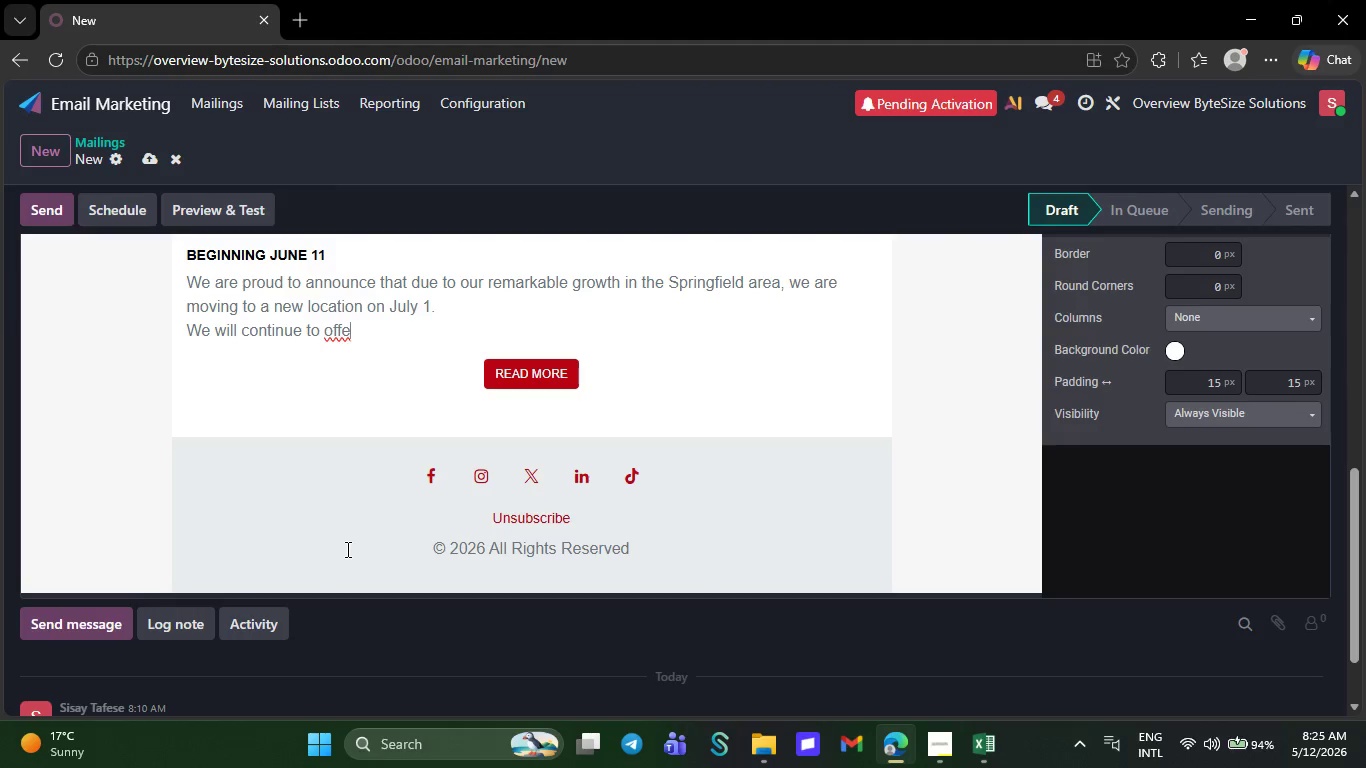 
key(Backspace)
 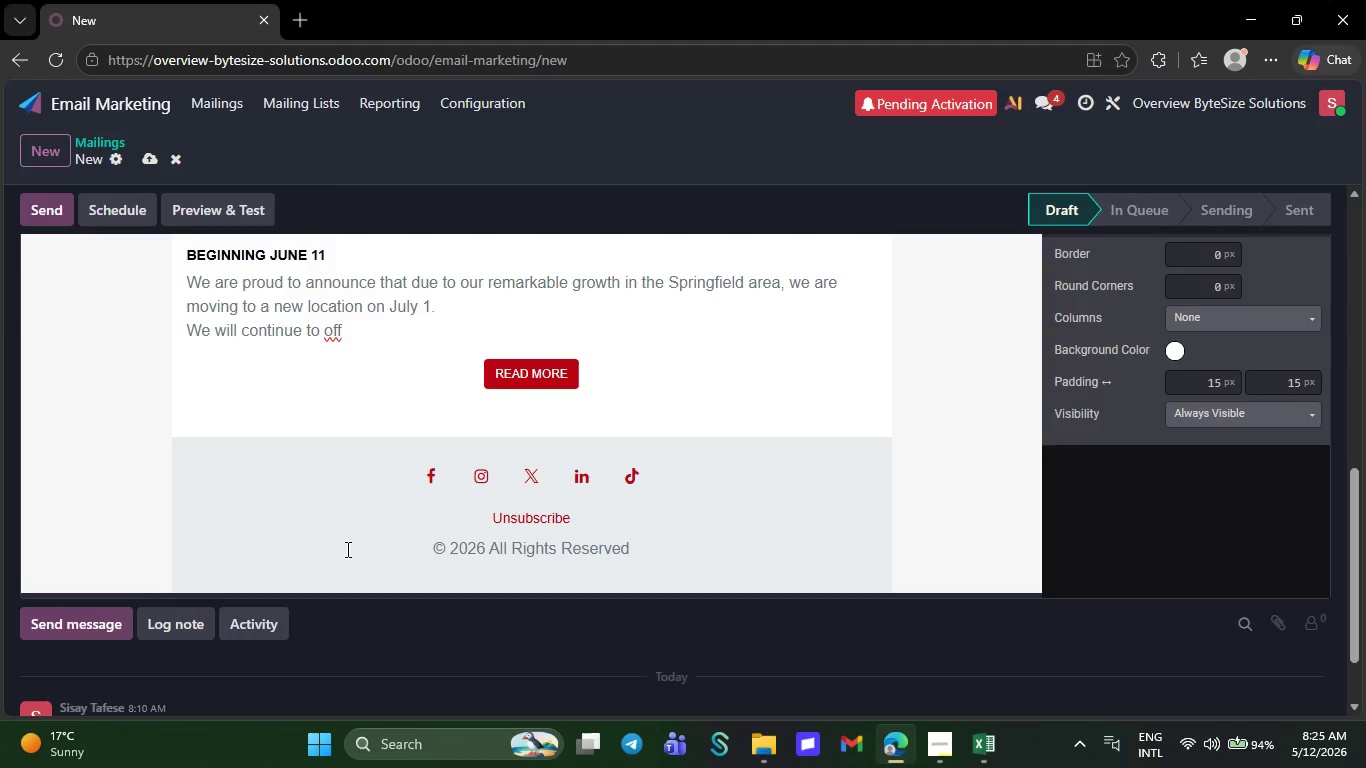 
key(Backspace)
 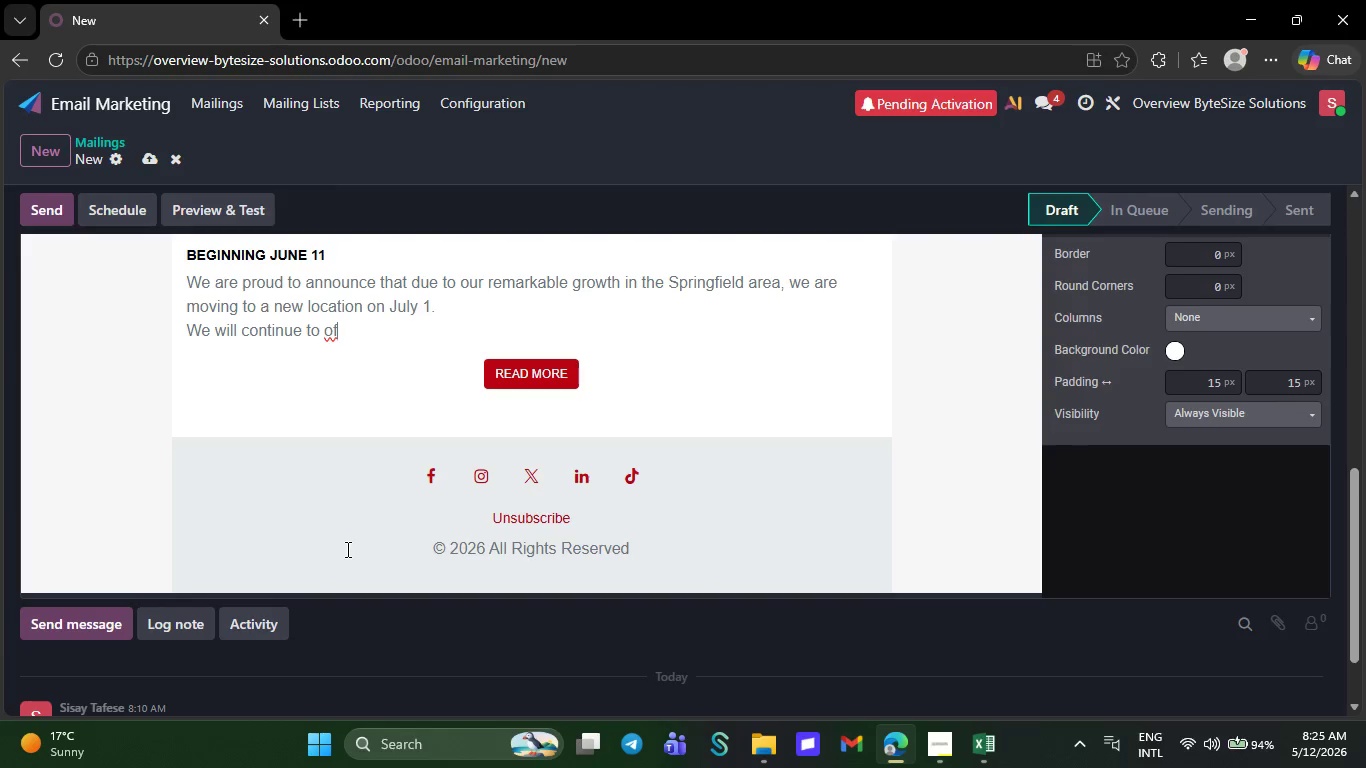 
key(Backspace)
 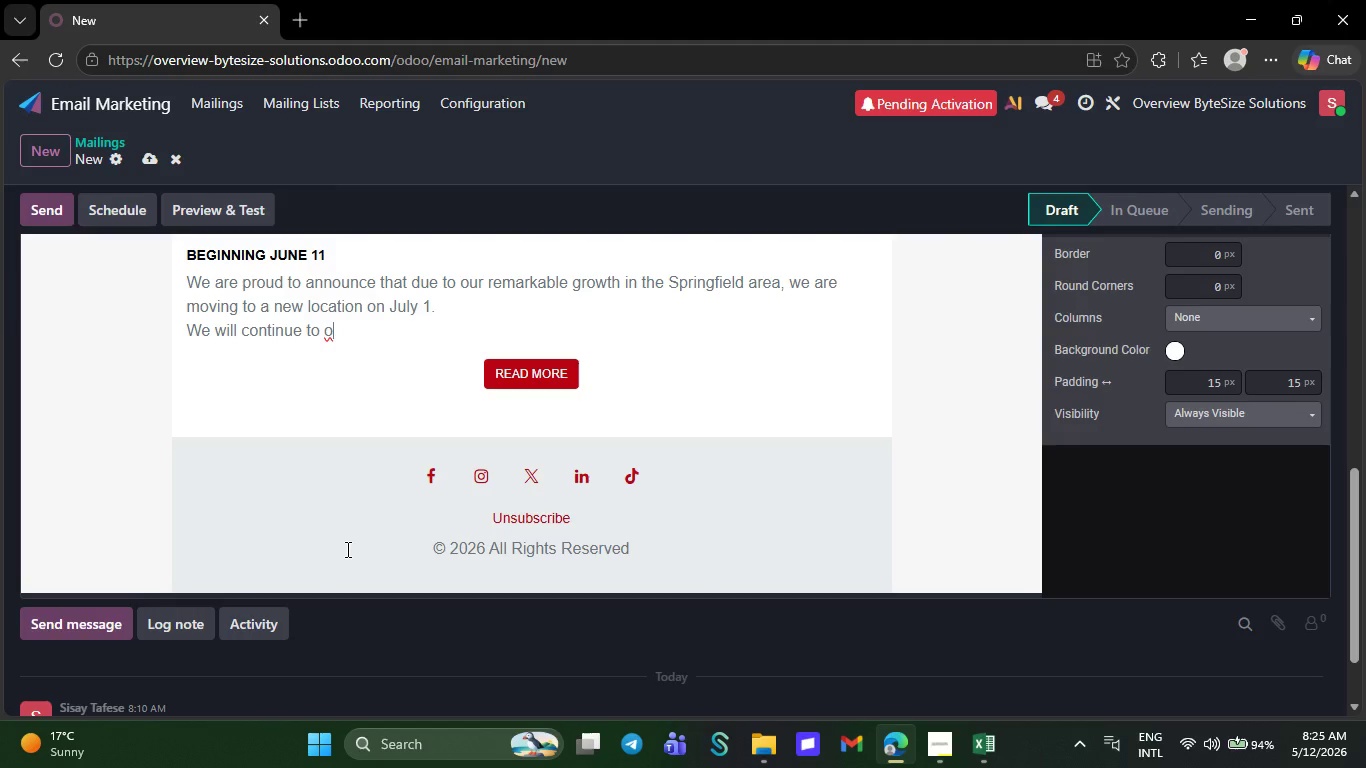 
key(Backspace)
 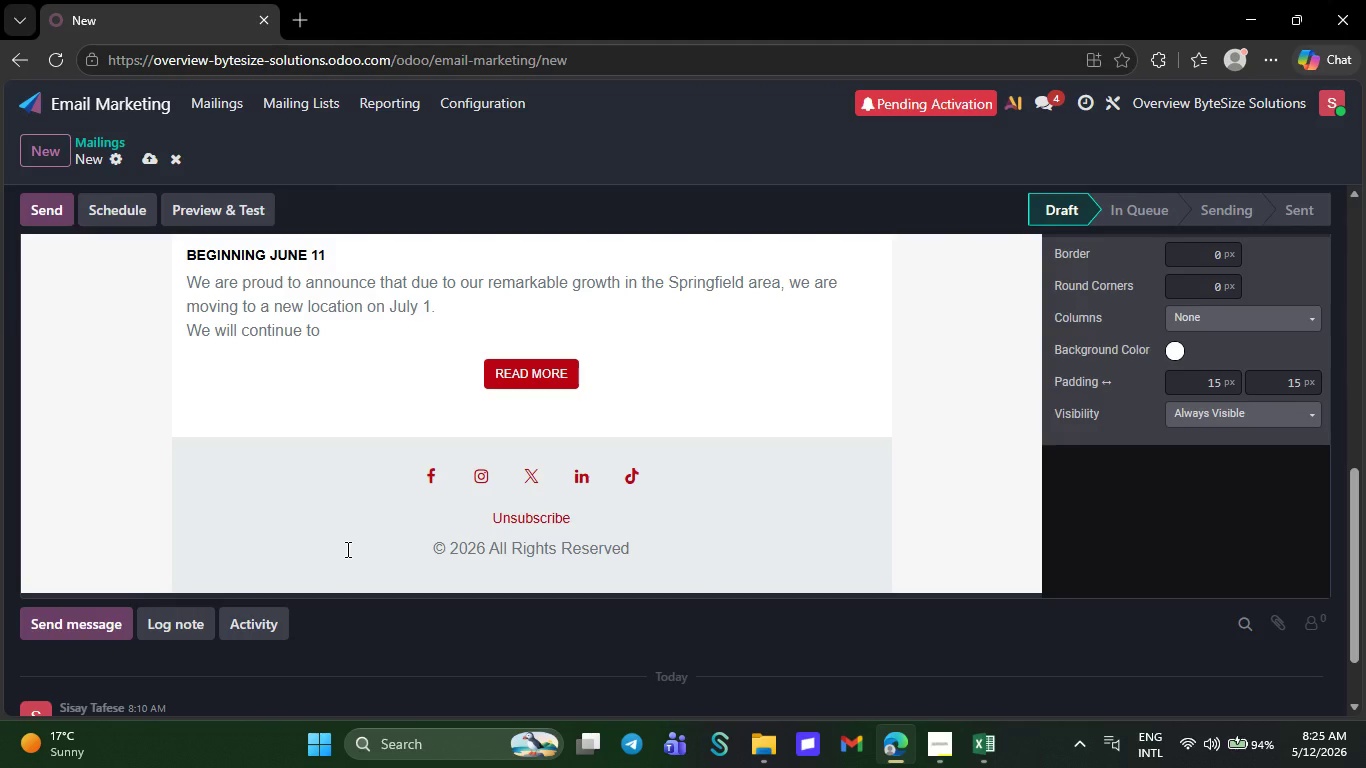 
key(Backspace)
 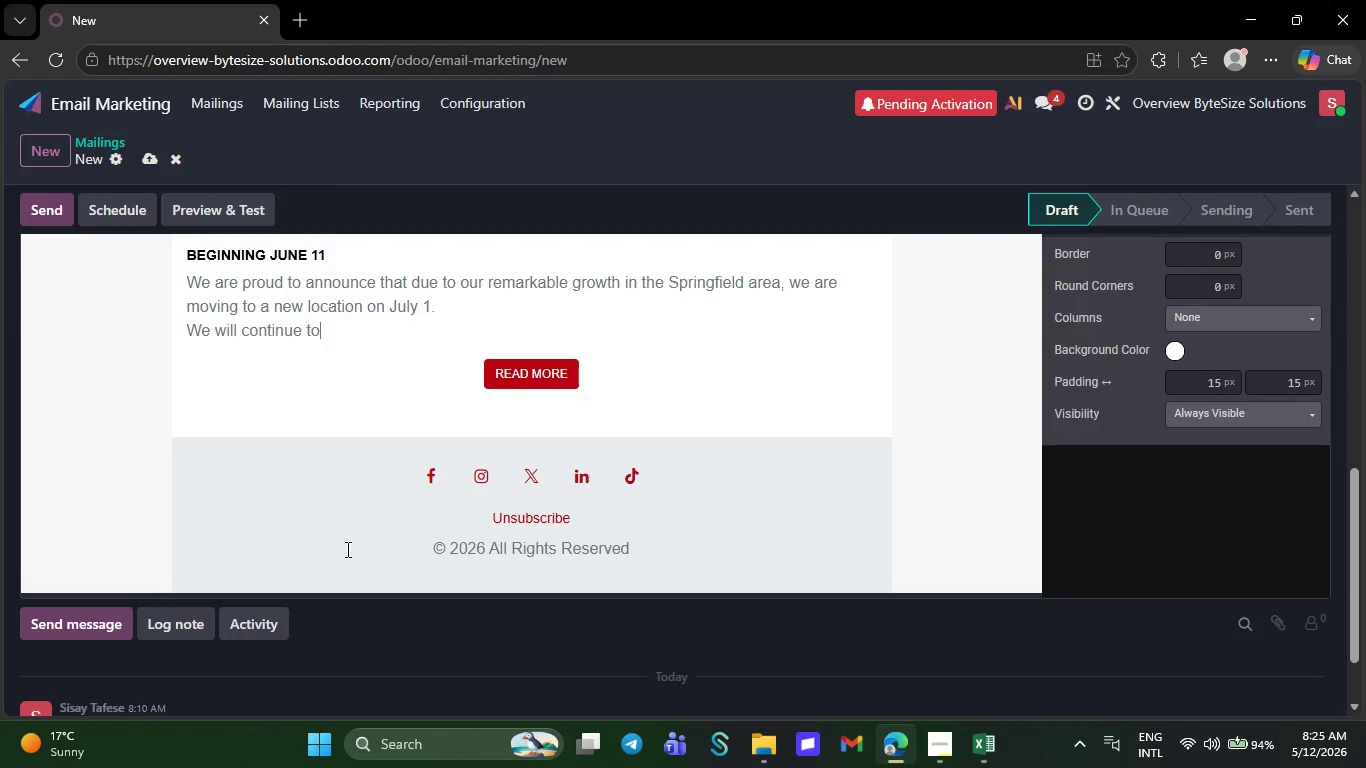 
key(Backspace)
 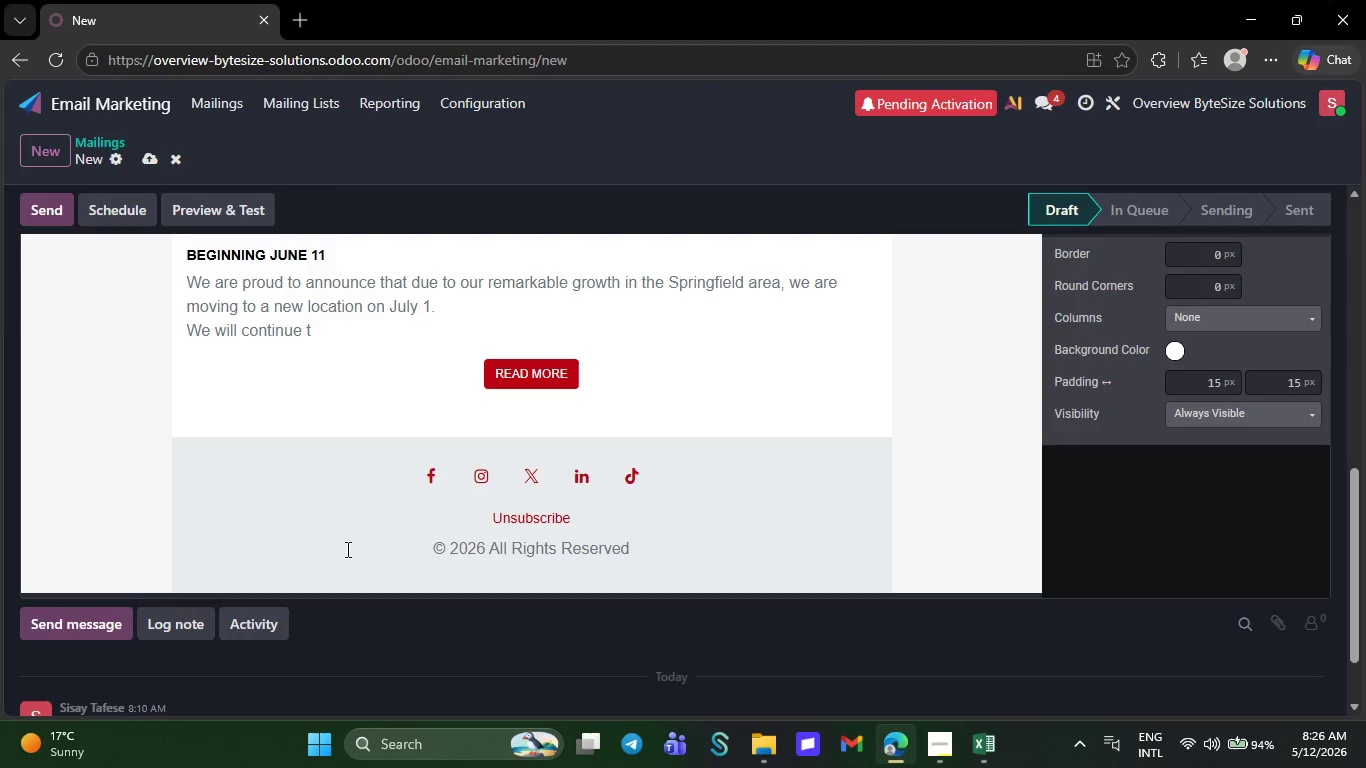 
key(Backspace)
 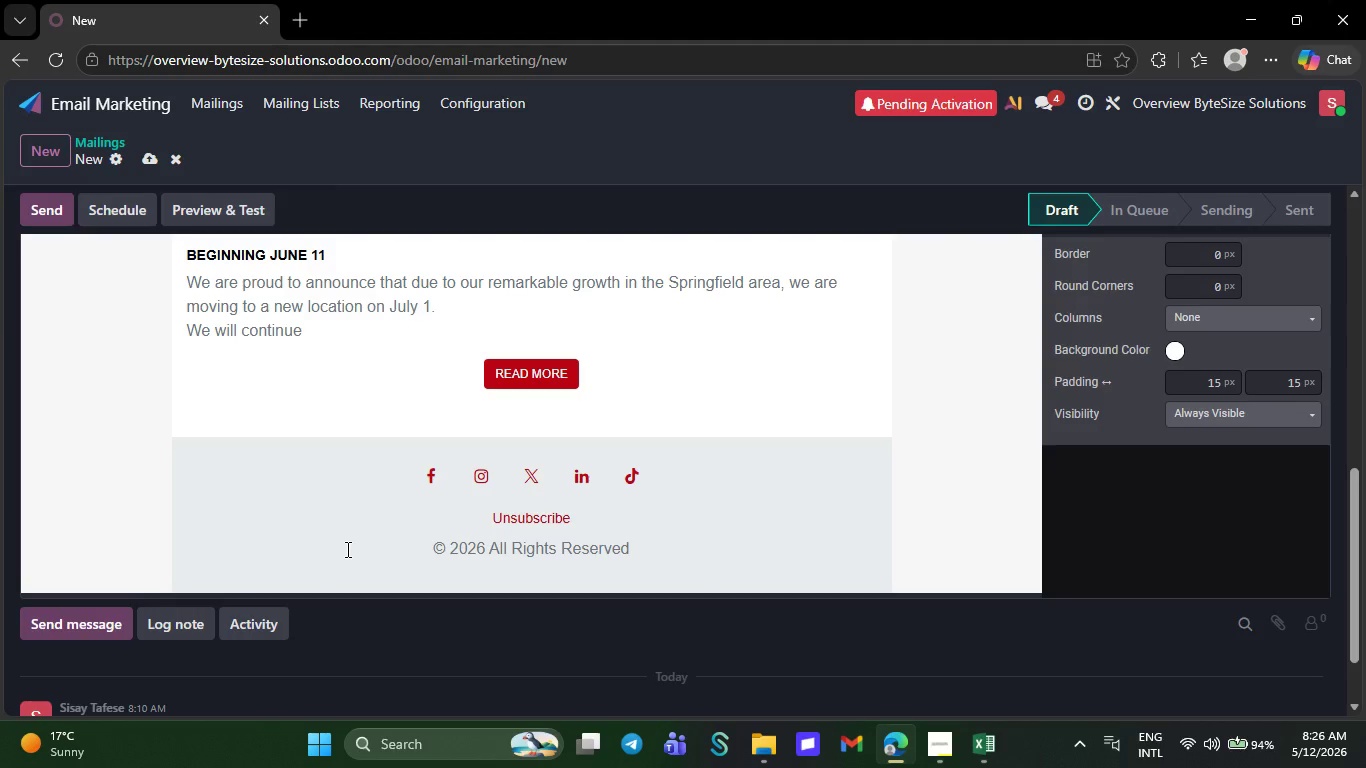 
key(Backspace)
 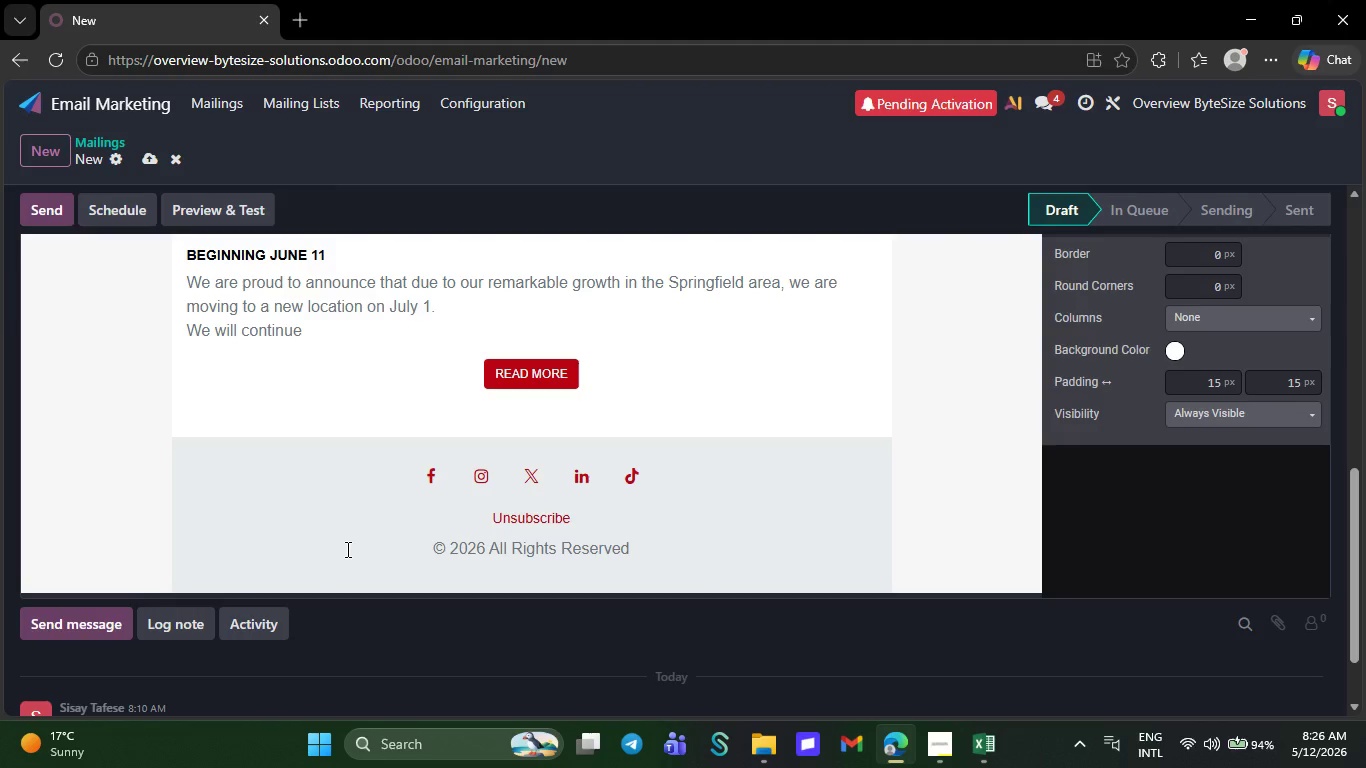 
key(Backspace)
 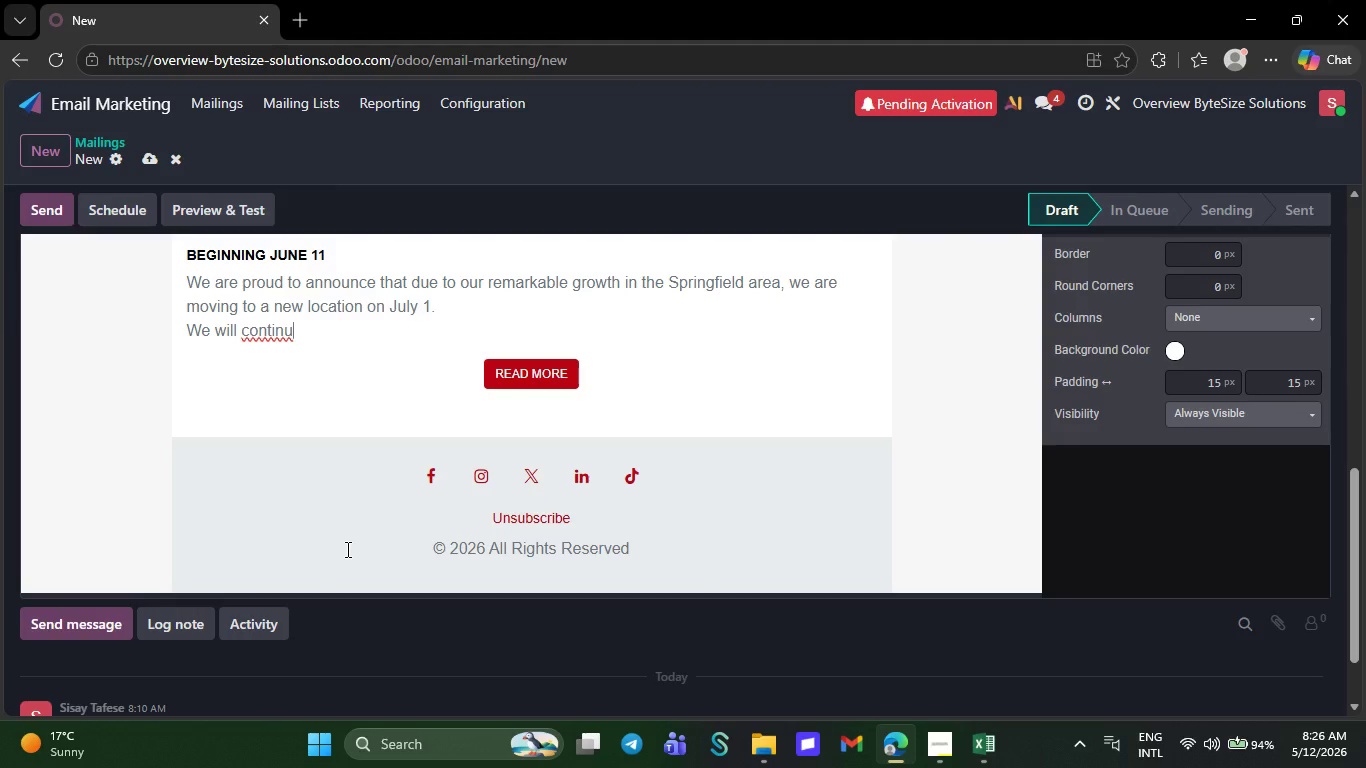 
key(Backspace)
 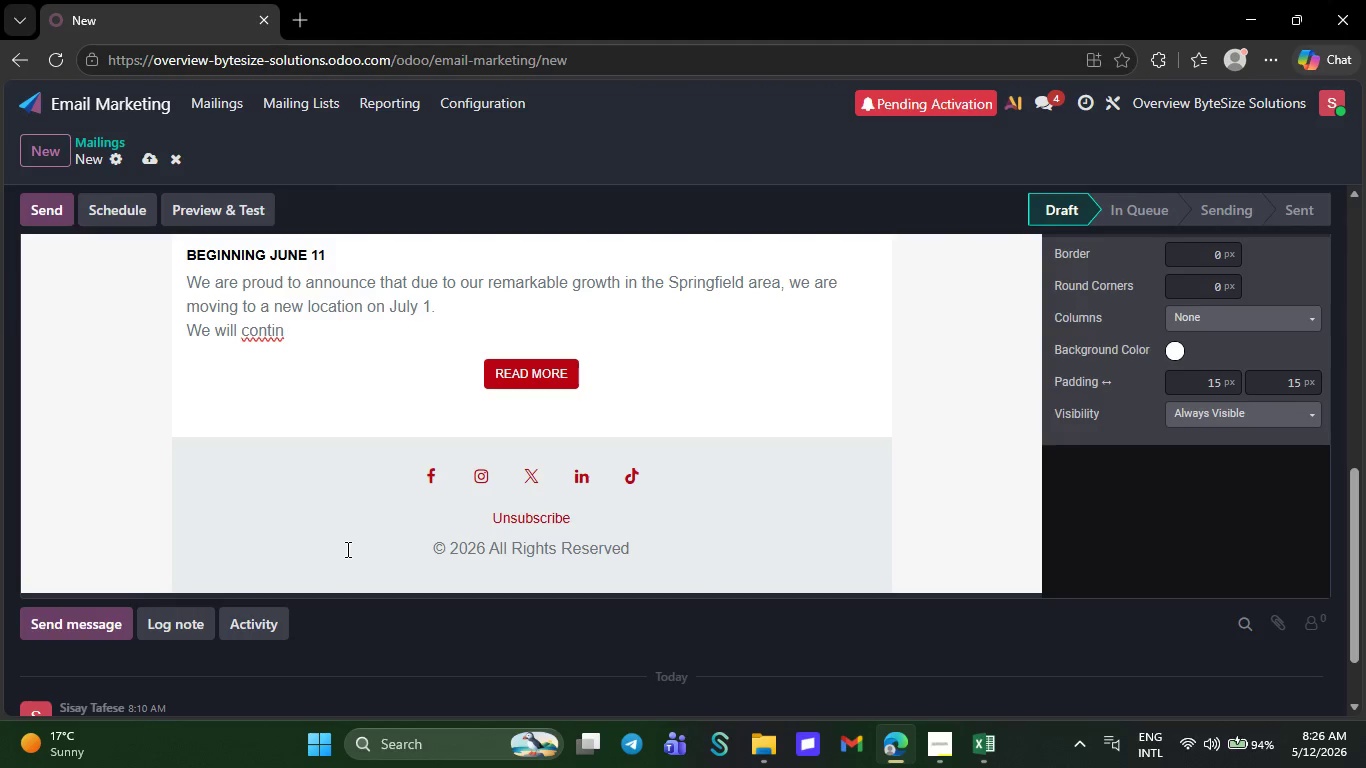 
key(Backspace)
 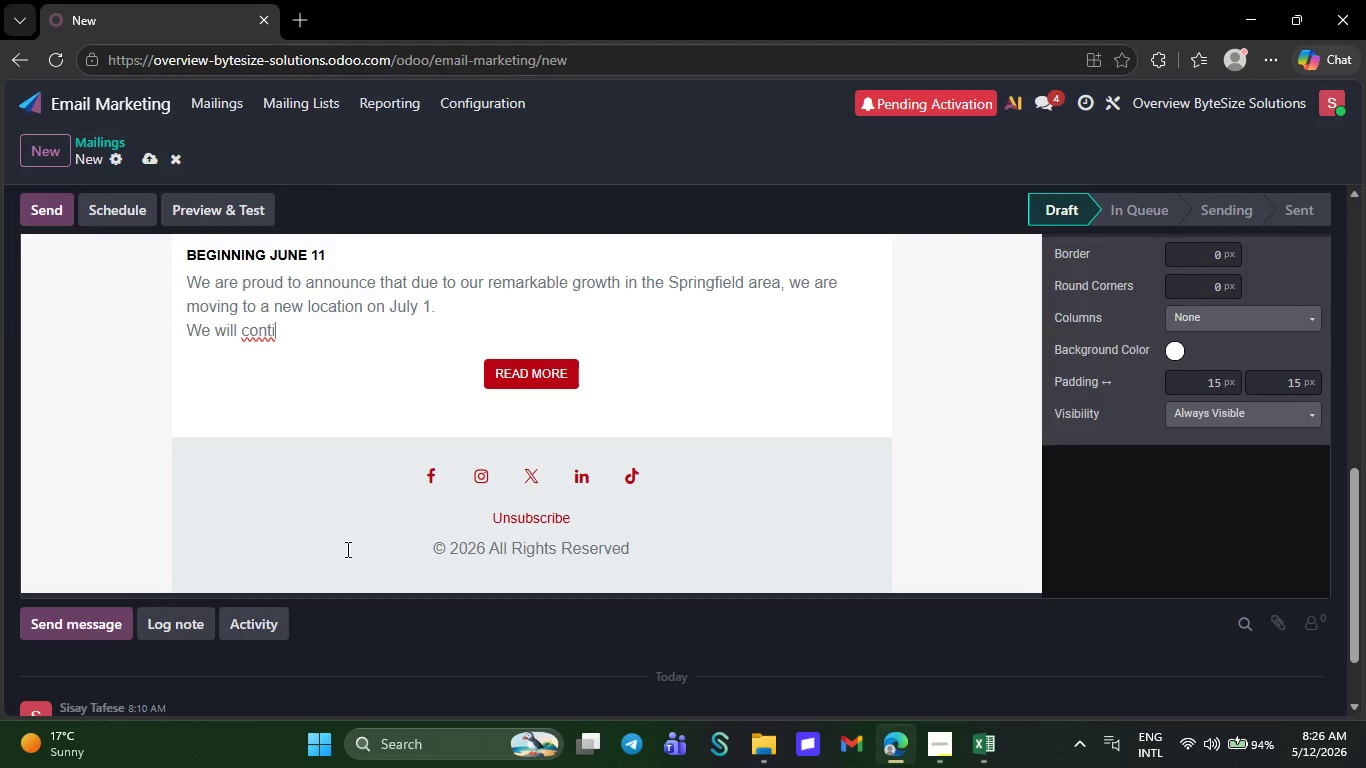 
key(Backspace)
 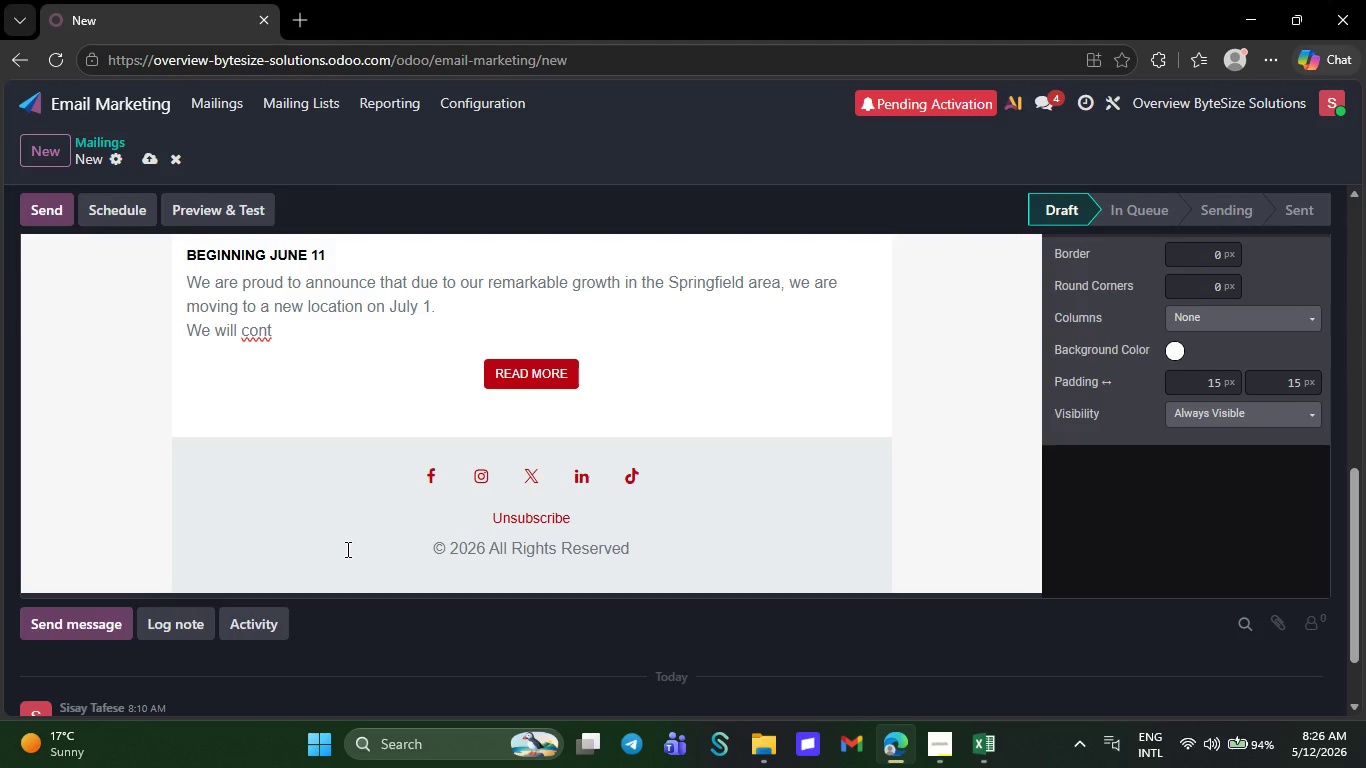 
key(Backspace)
 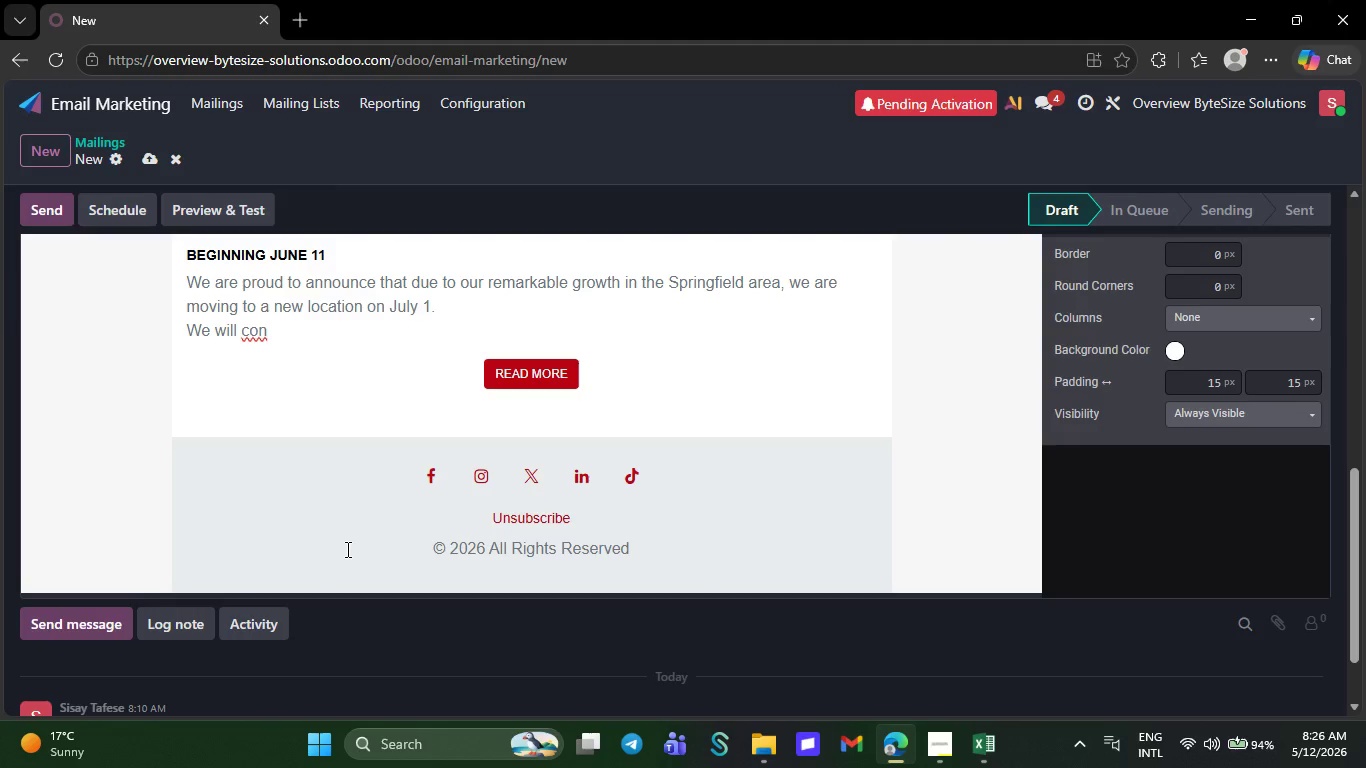 
key(Backspace)
 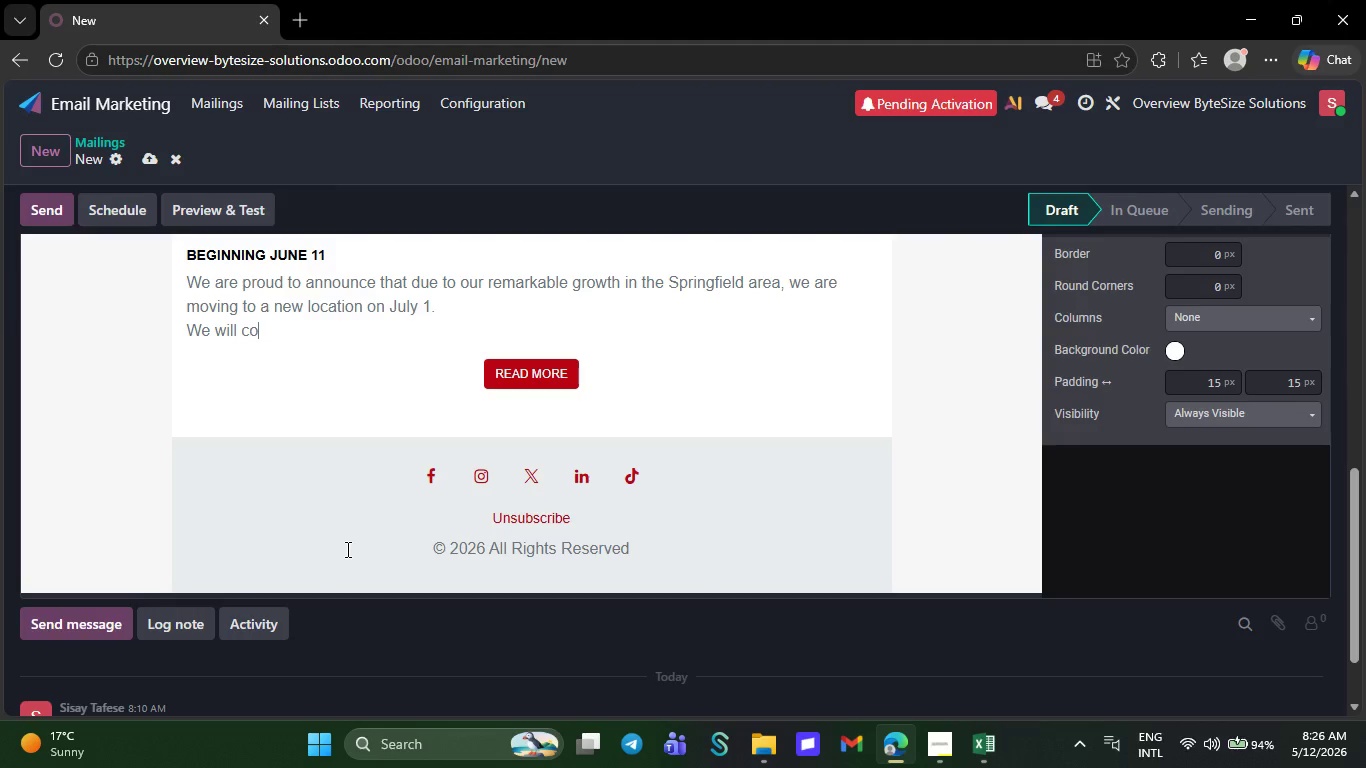 
key(Backspace)
 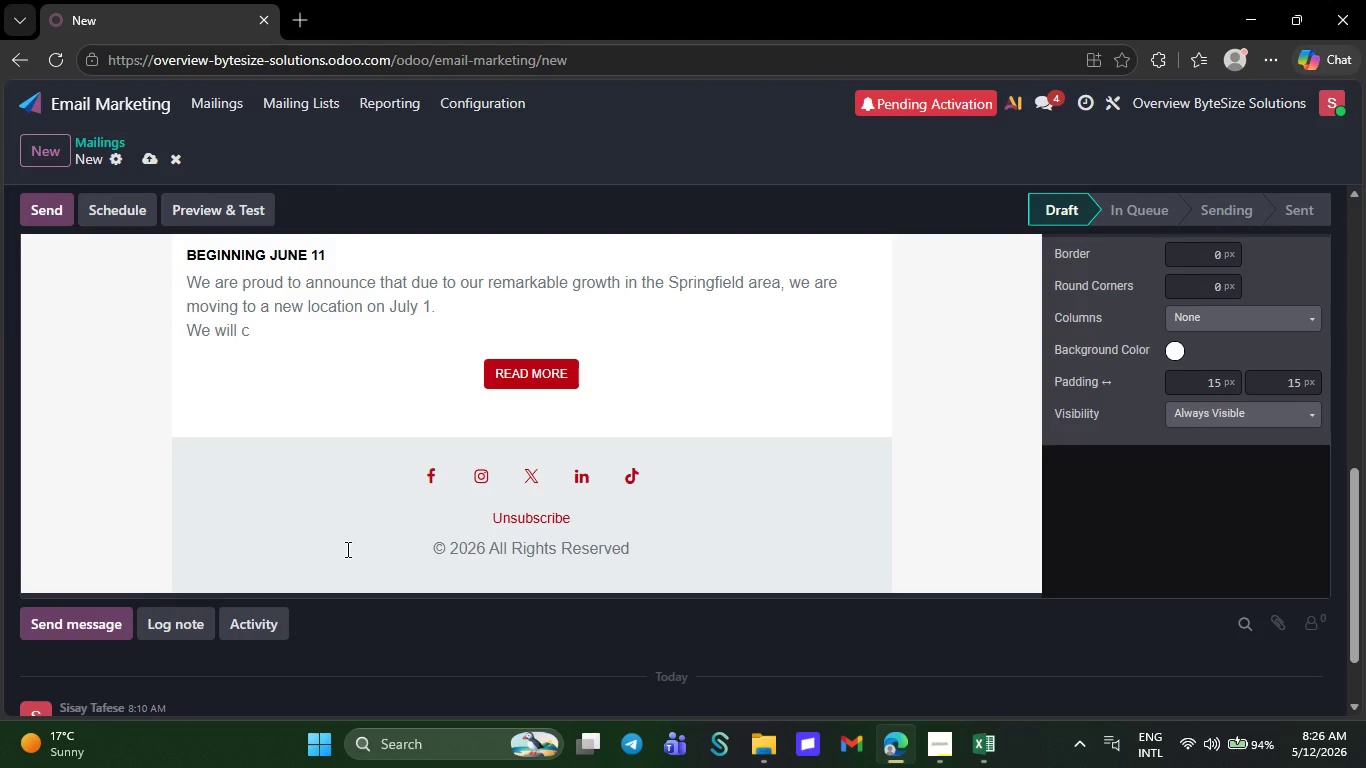 
key(Backspace)
 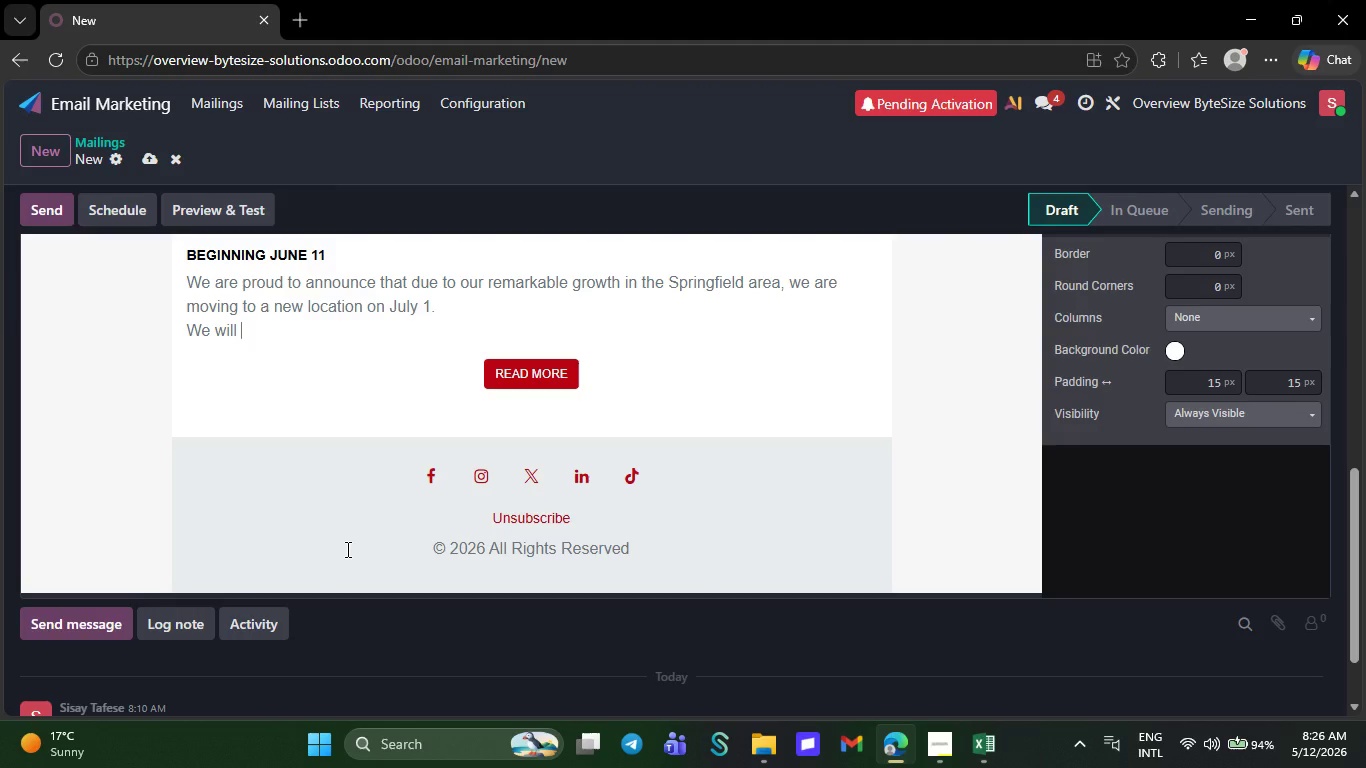 
key(Backspace)
 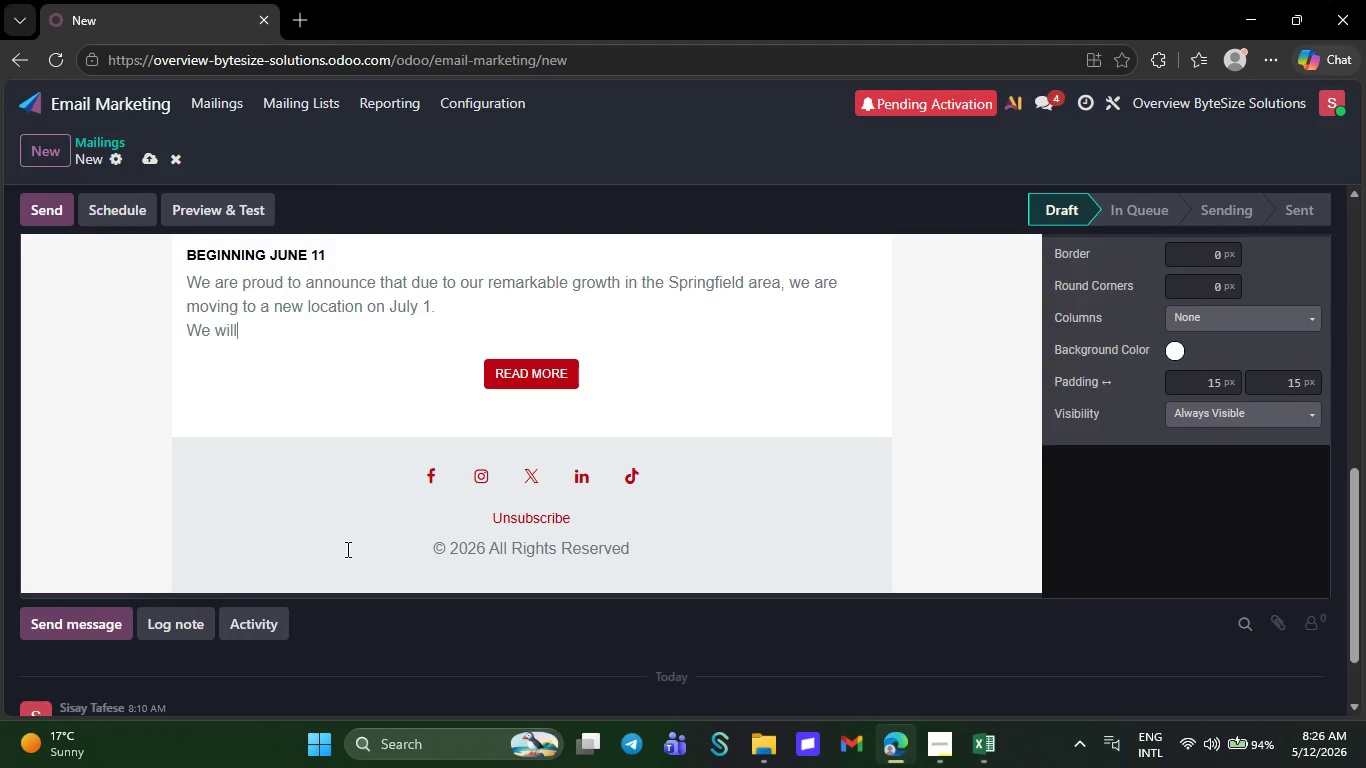 
key(Backspace)
 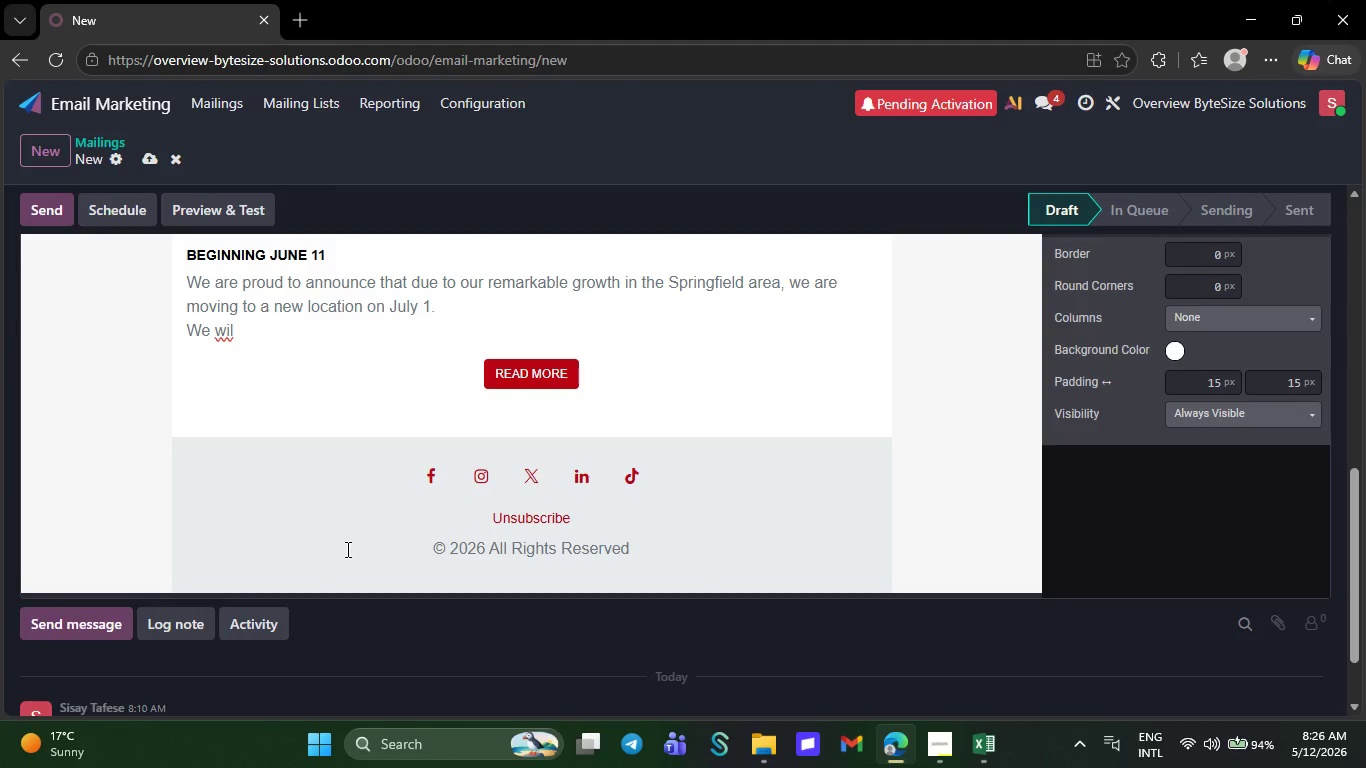 
key(Backspace)
 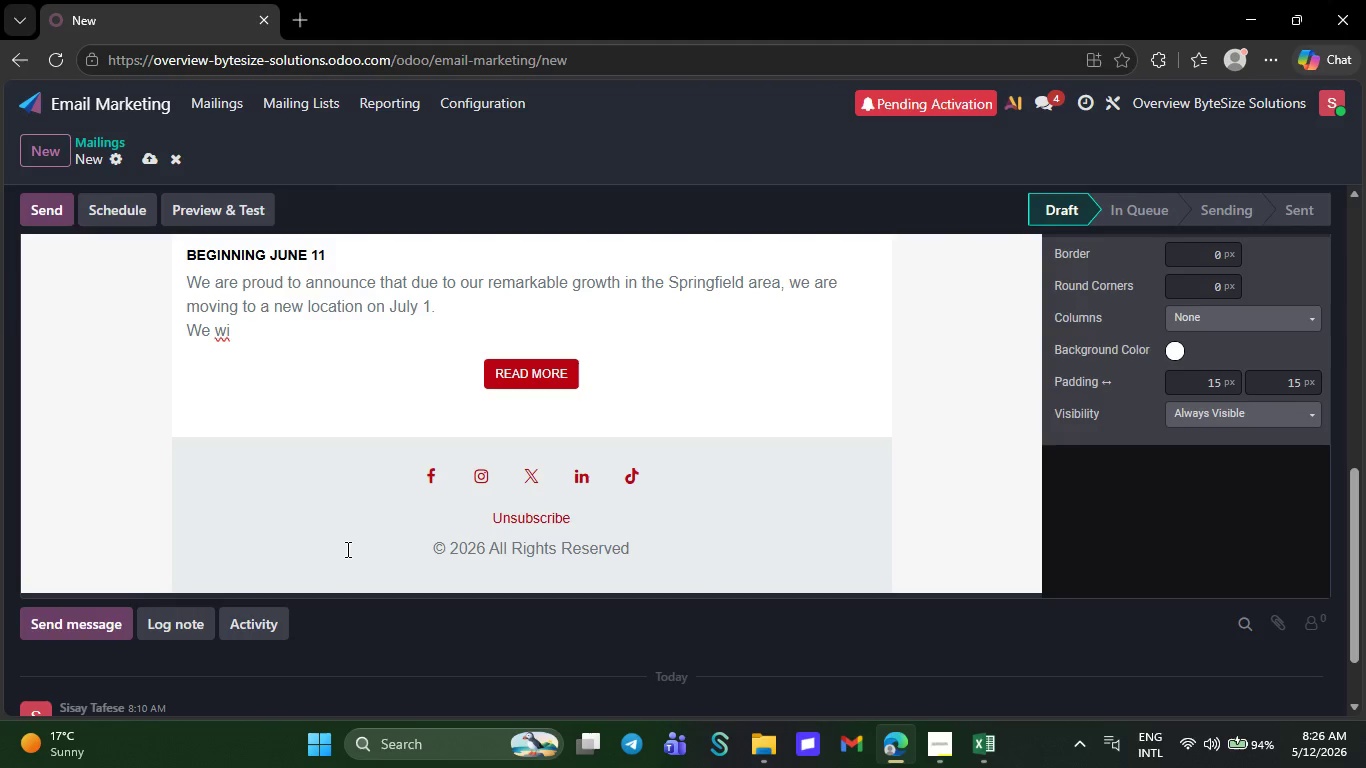 
key(Backspace)
 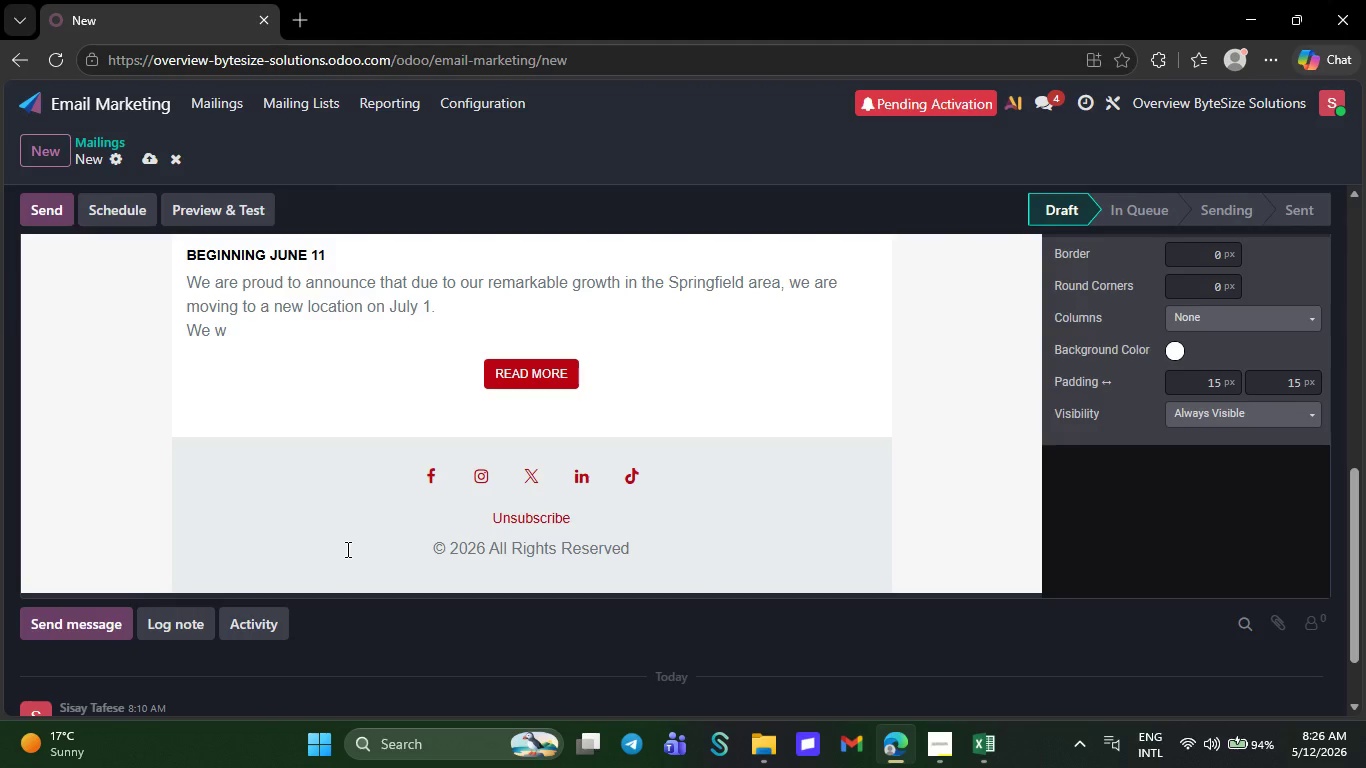 
key(Backspace)
 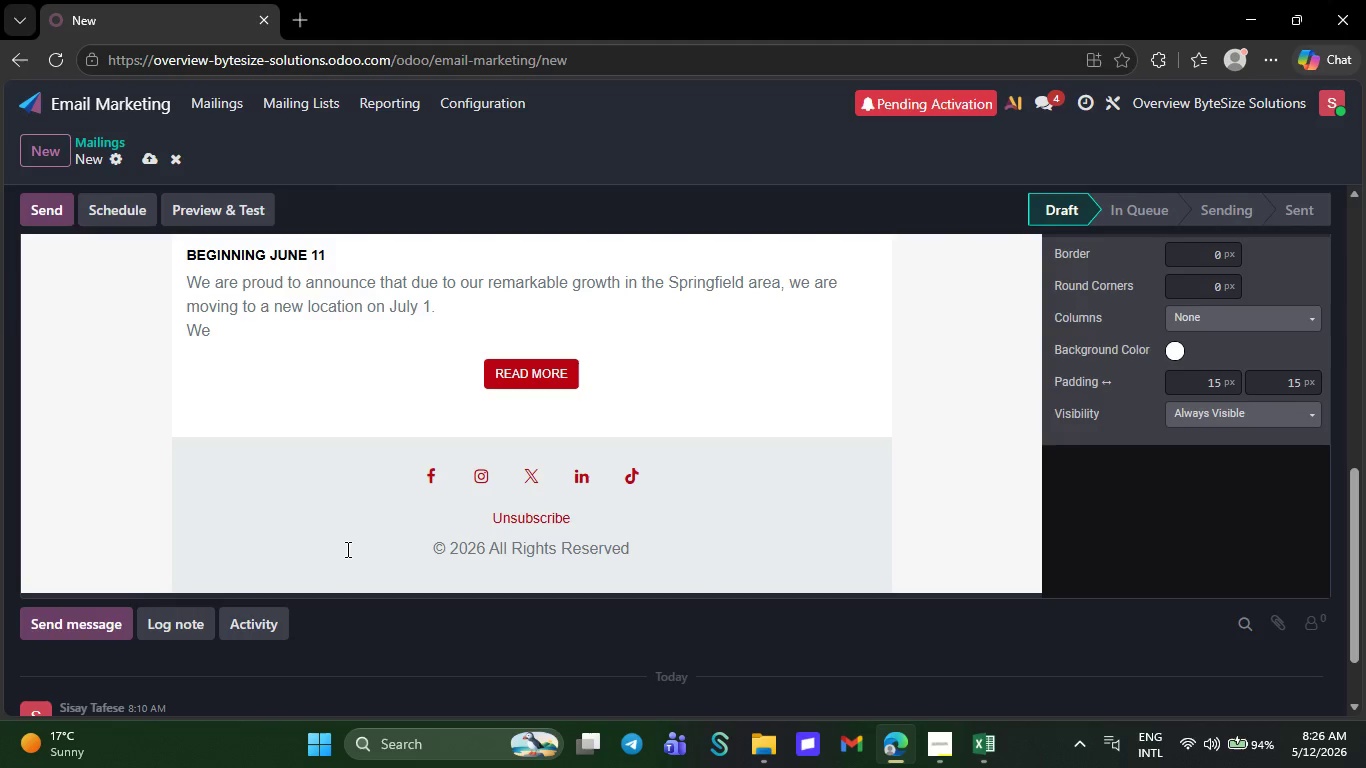 
key(Backspace)
 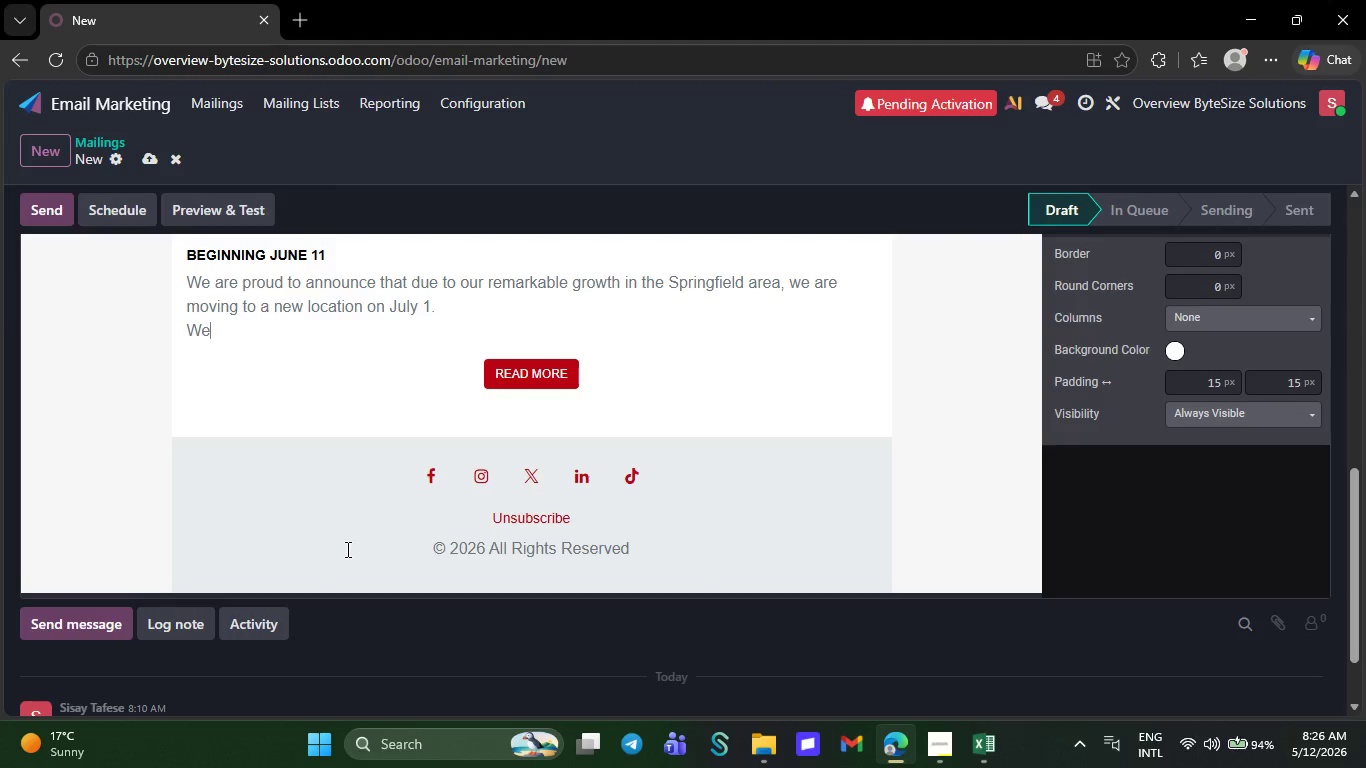 
key(Backspace)
 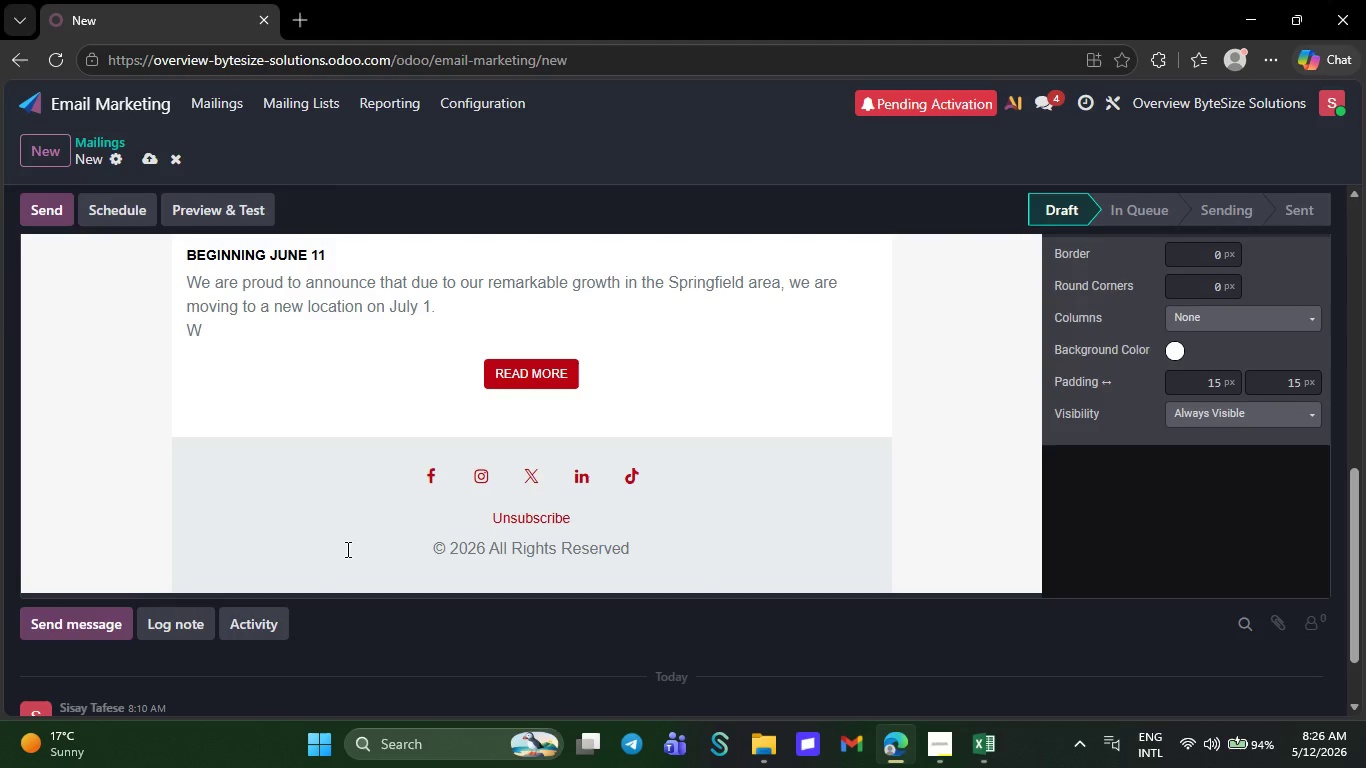 
key(Backspace)
 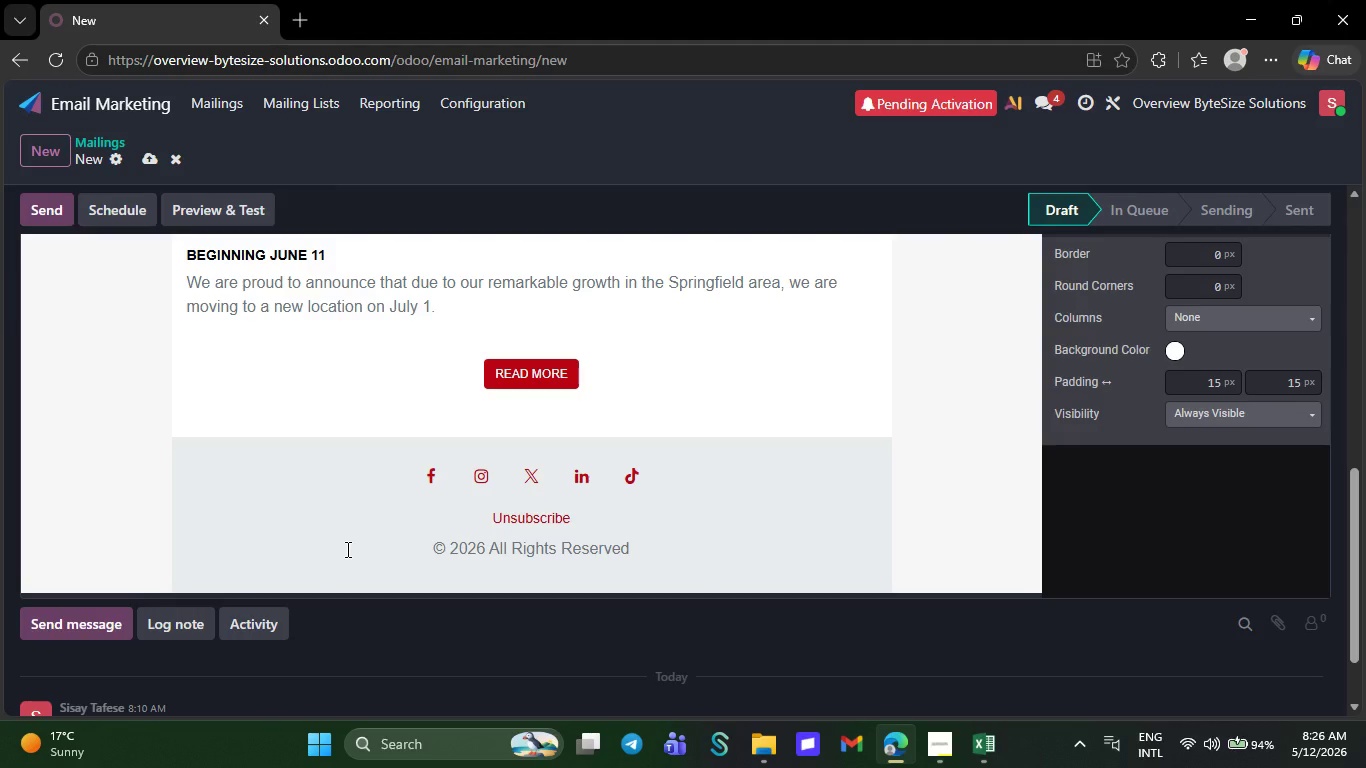 
key(Backspace)
 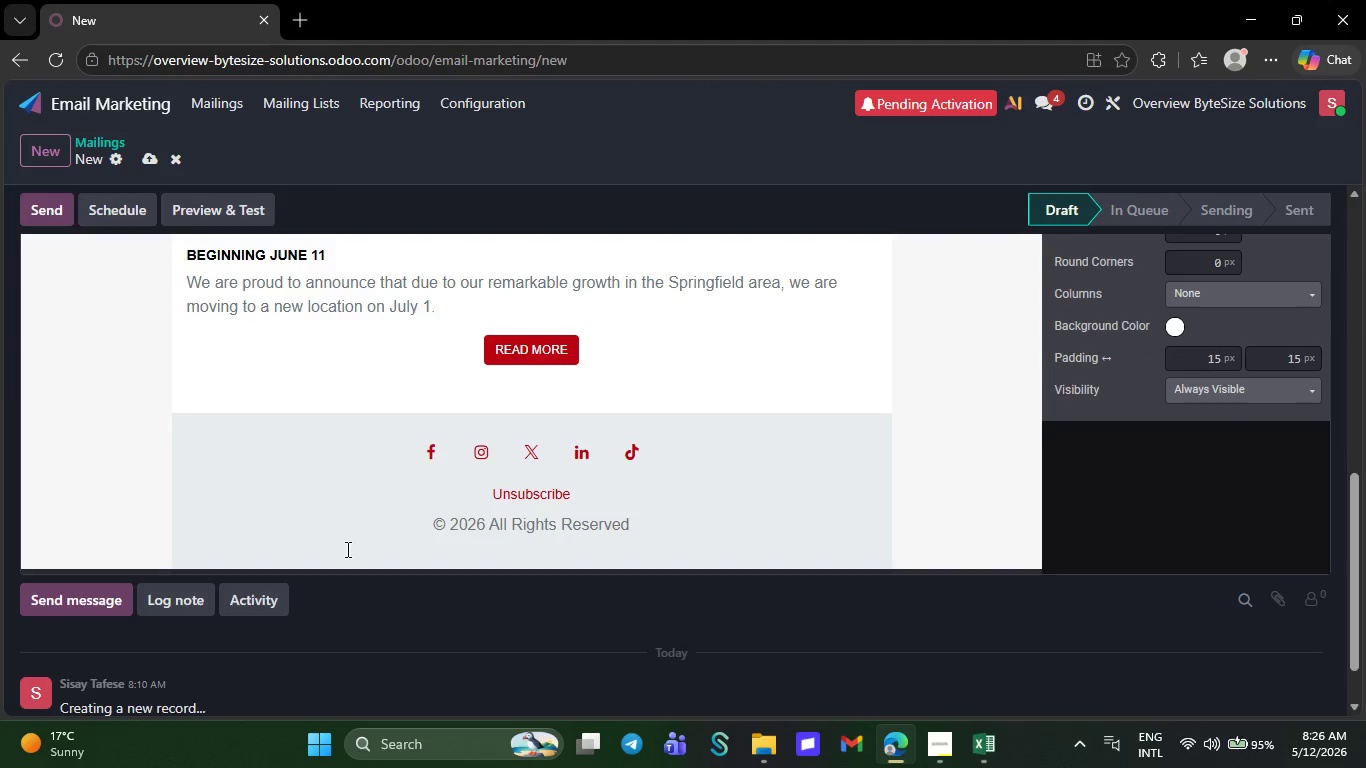 
key(Backspace)
 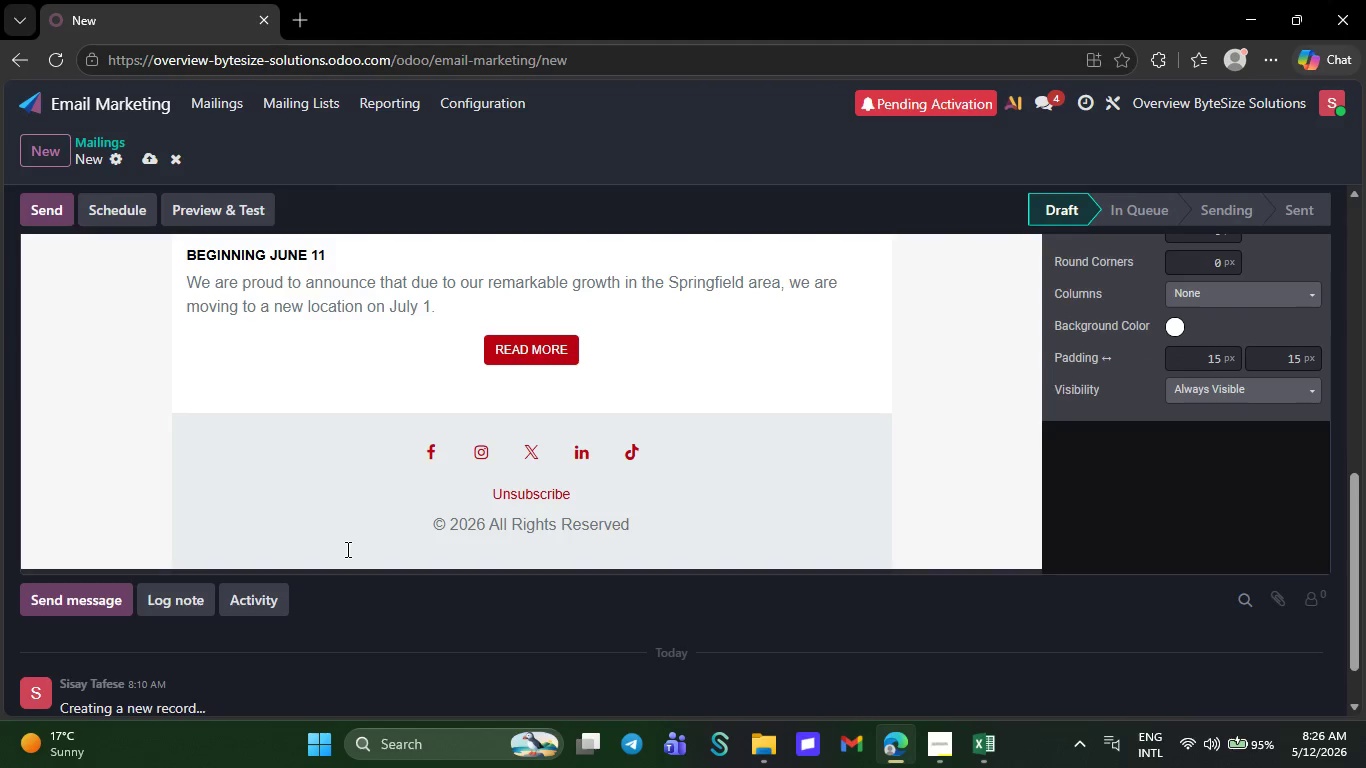 
key(Backspace)
 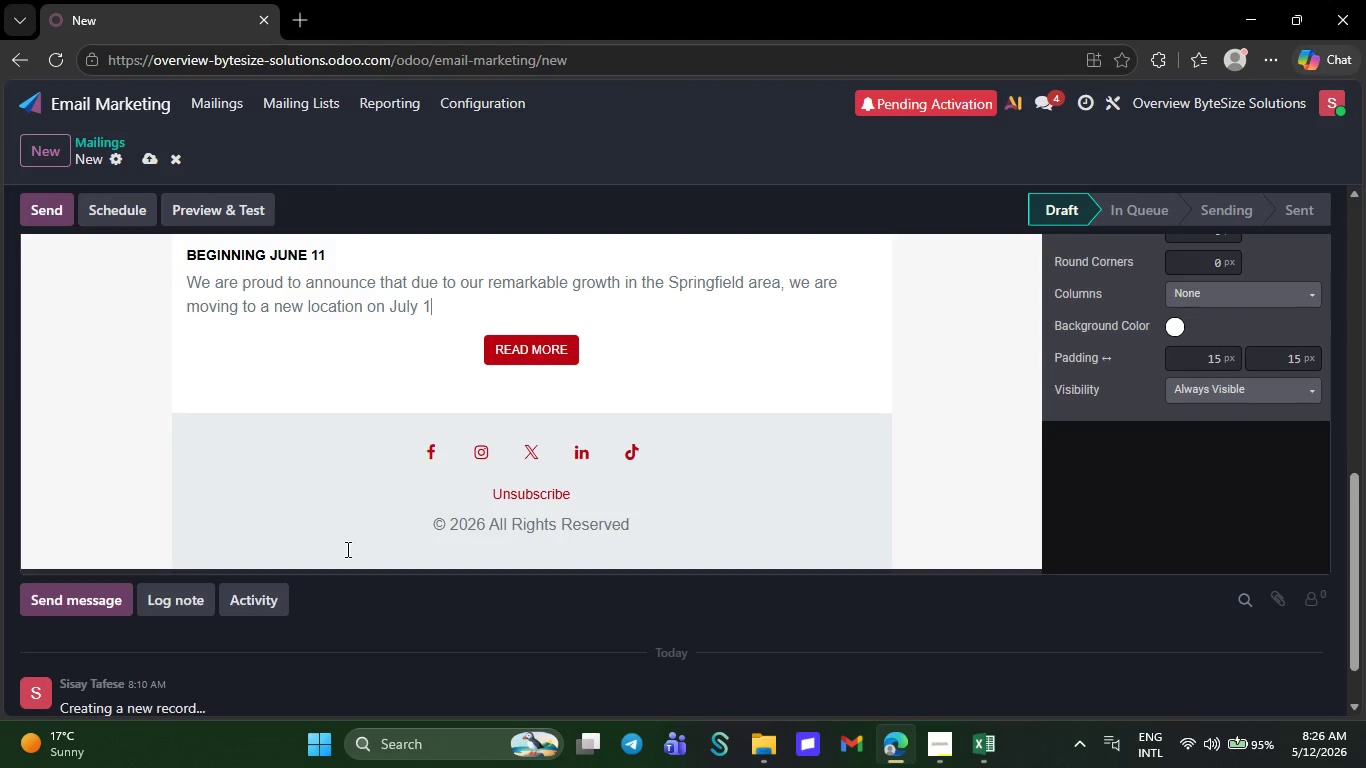 
key(Backspace)
 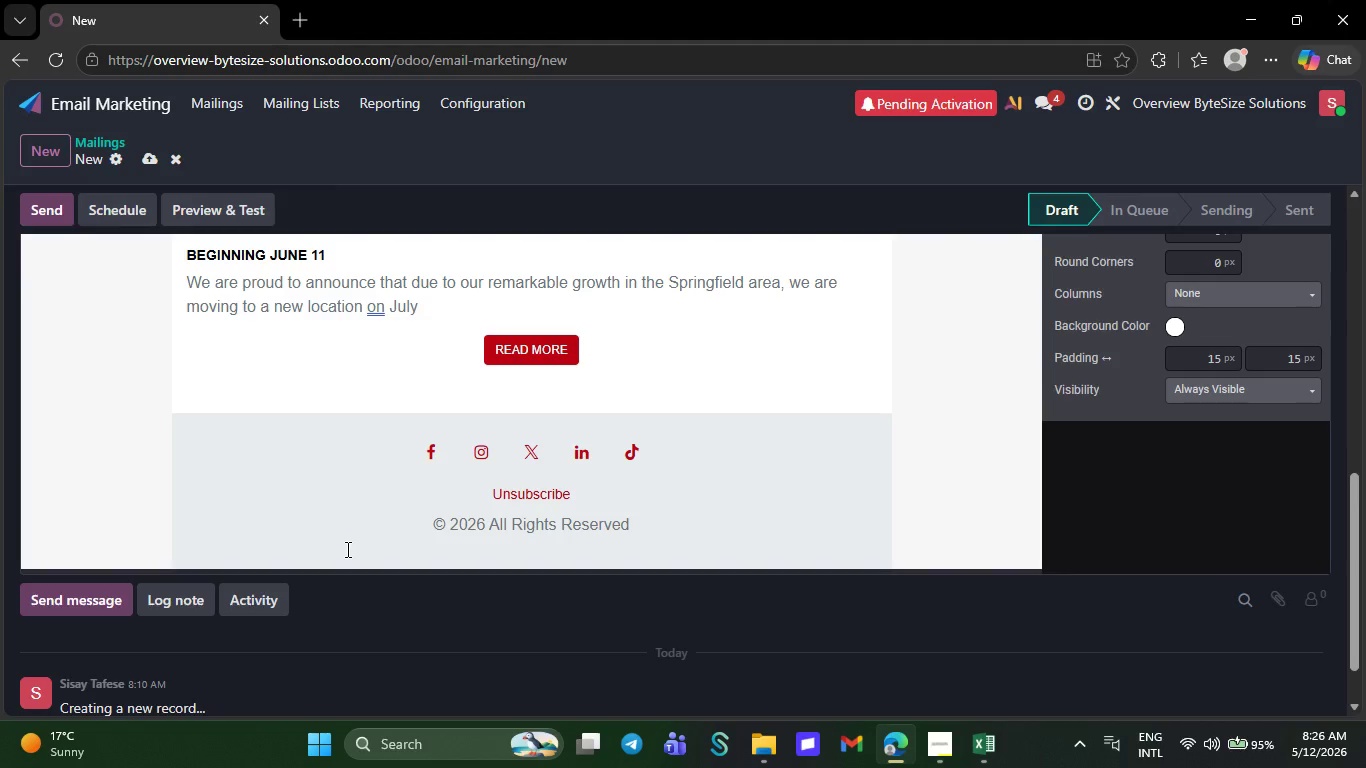 
key(Backspace)
 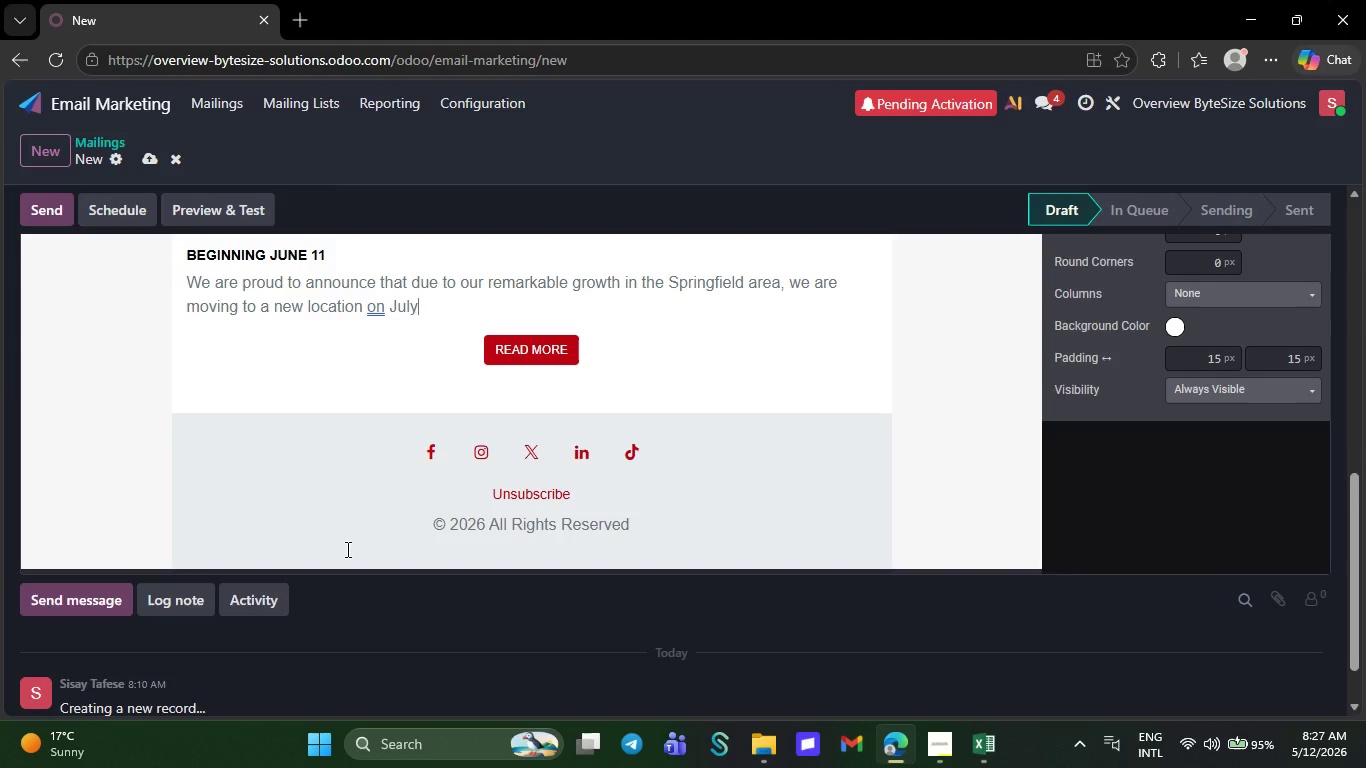 
key(Backspace)
 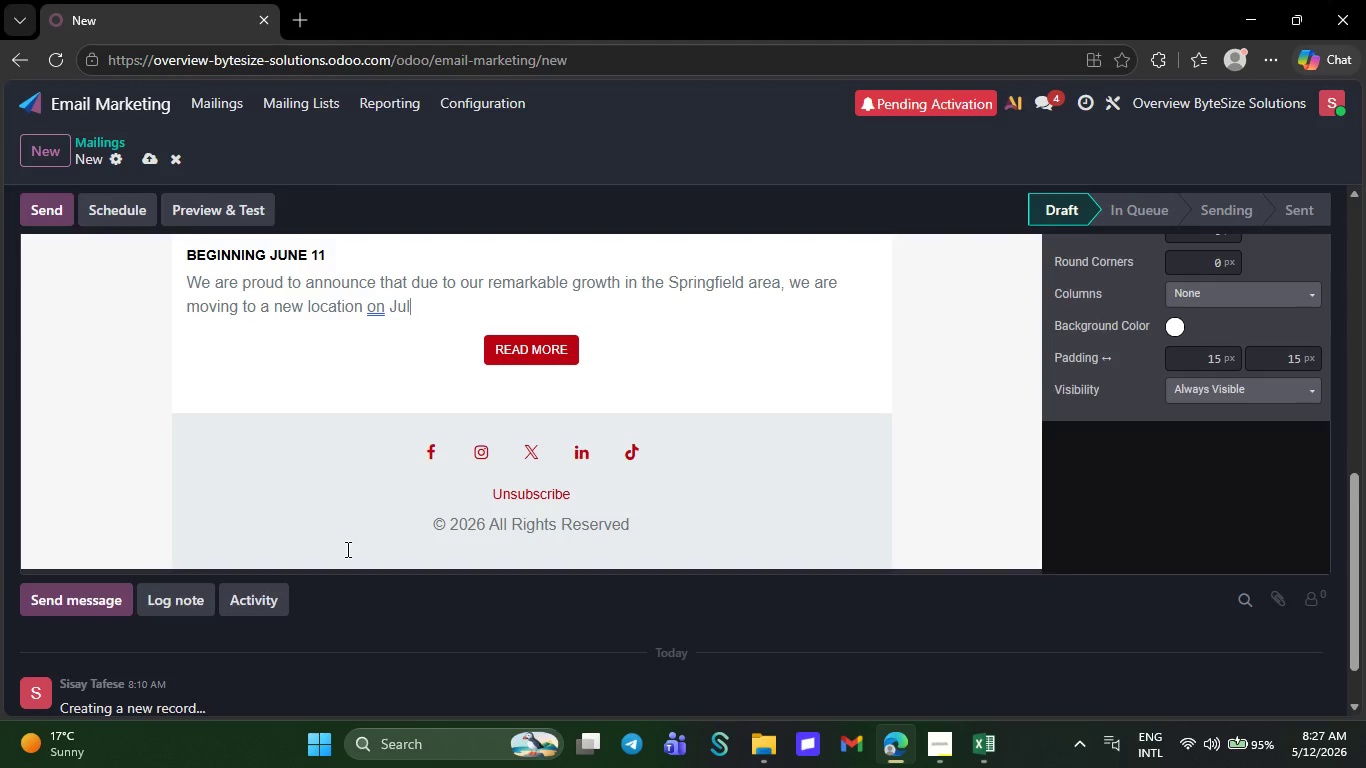 
wait(5.39)
 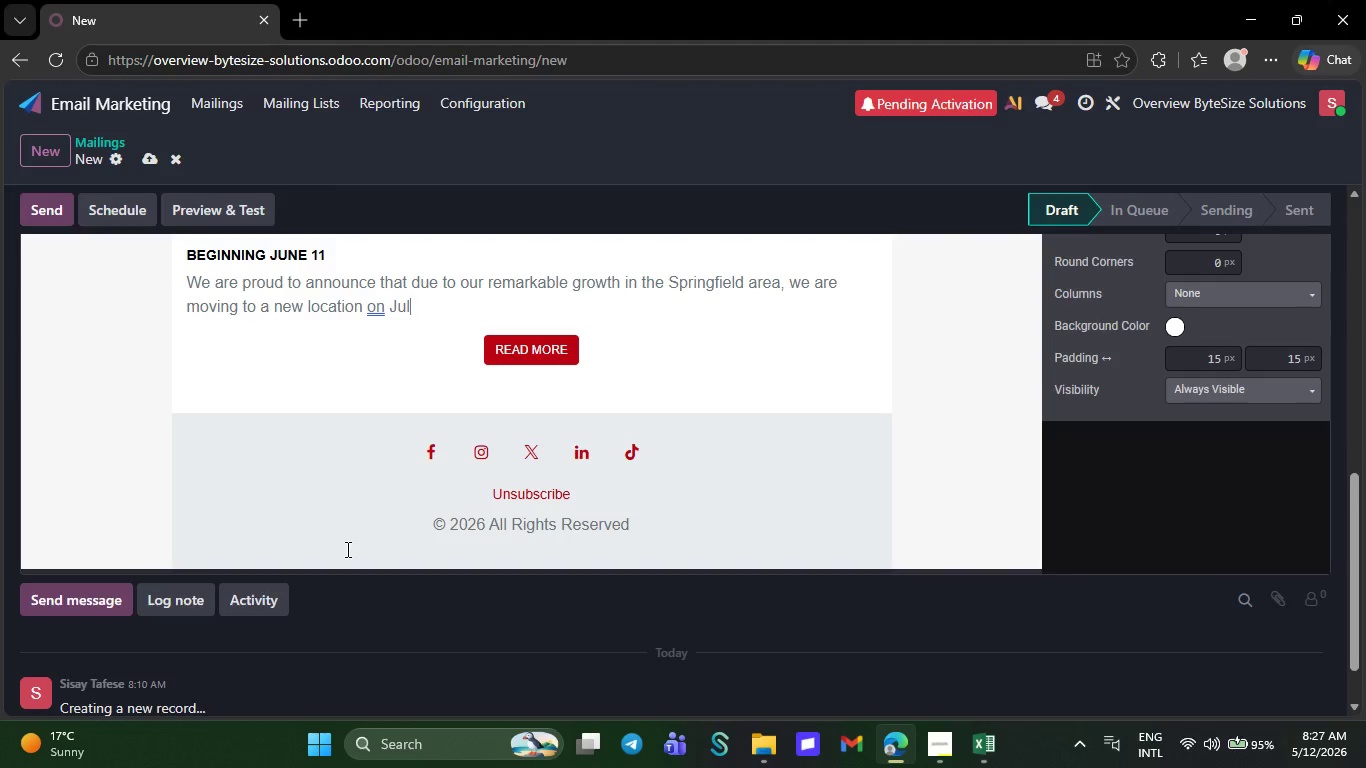 
key(Backspace)
 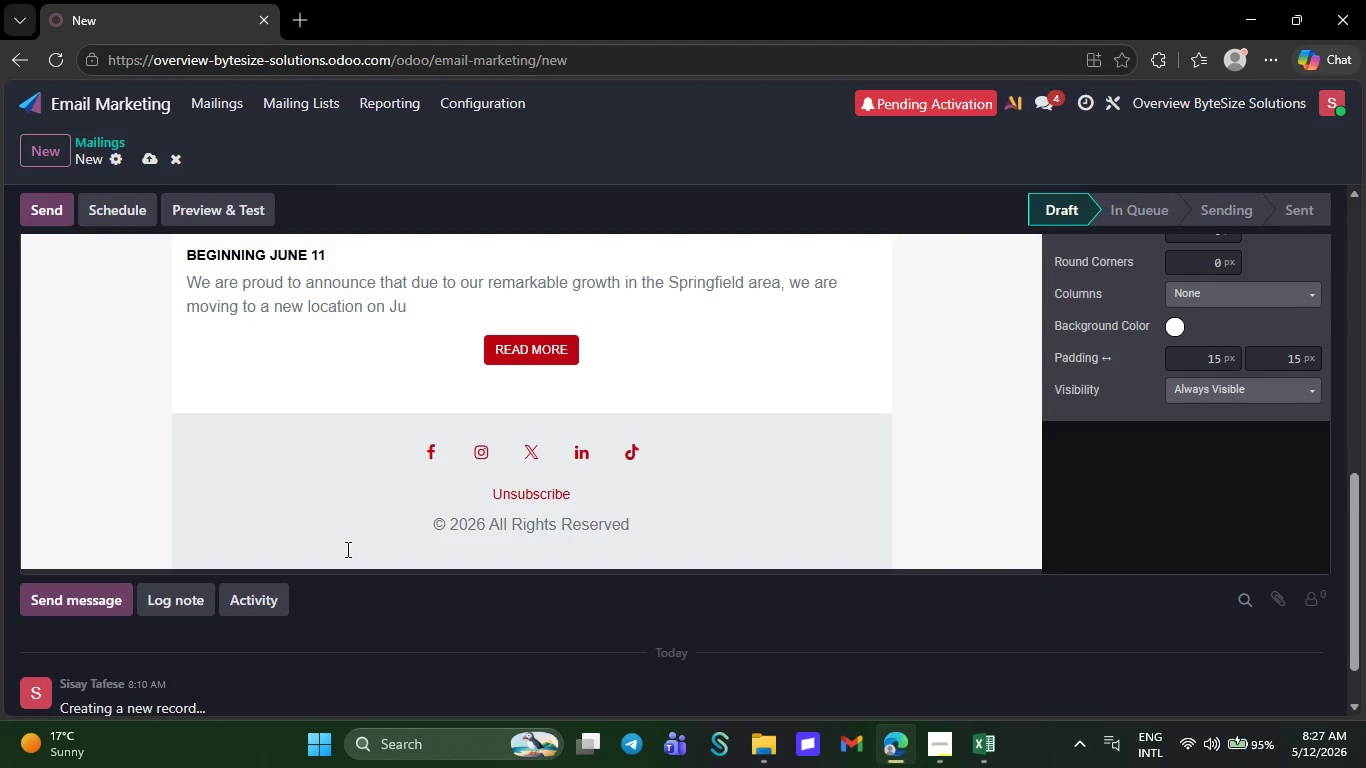 
key(Backspace)
 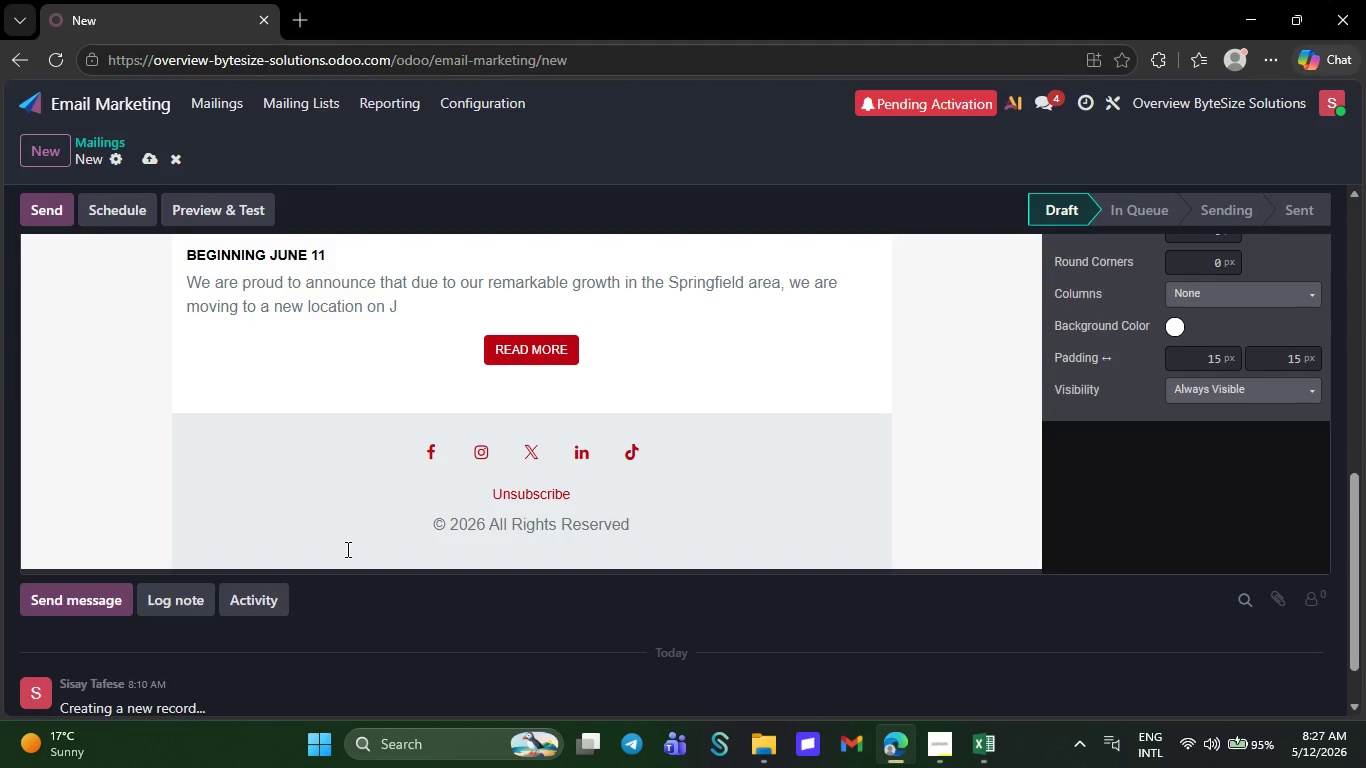 
key(Backspace)
 